 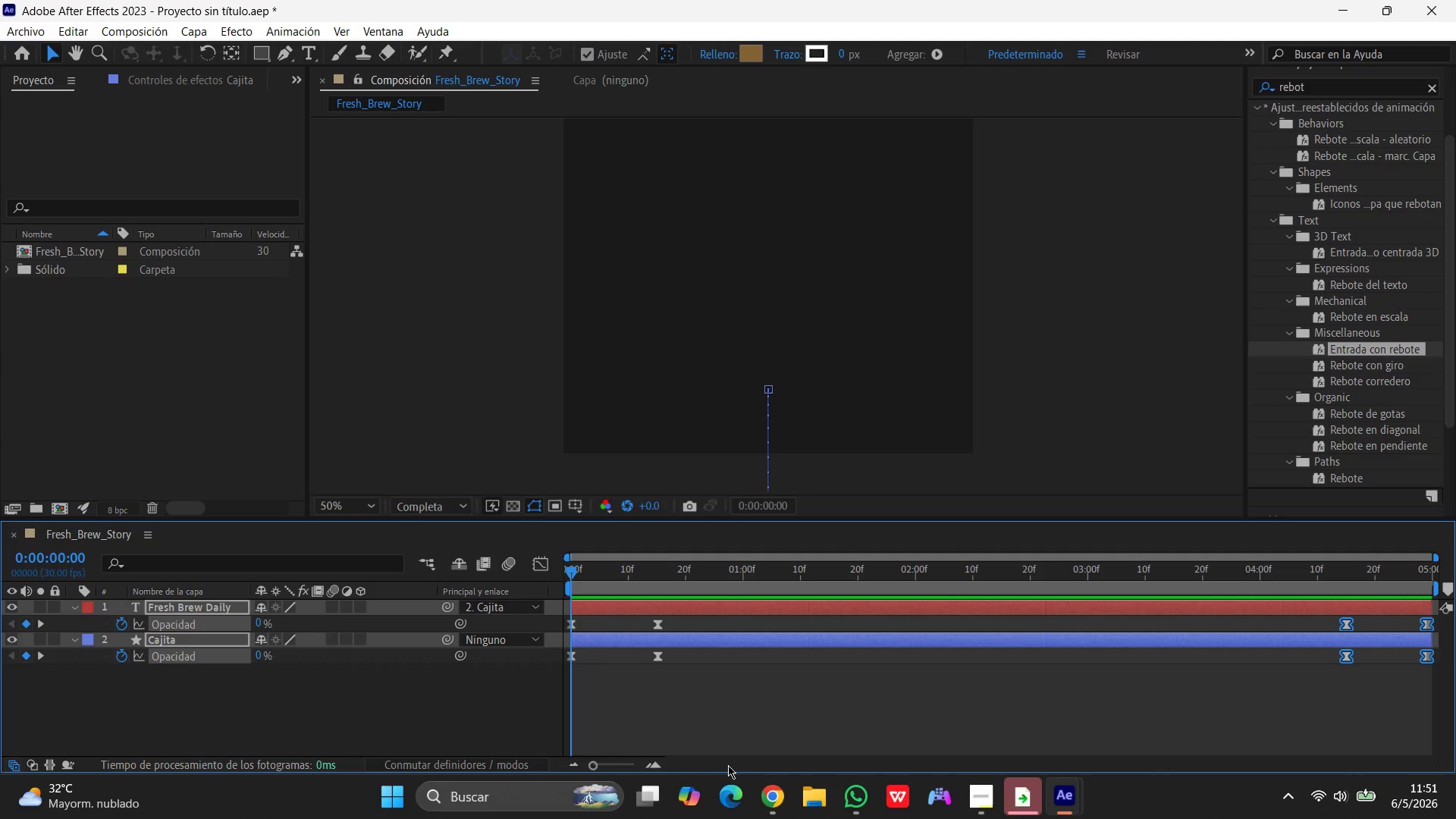 
left_click([696, 702])
 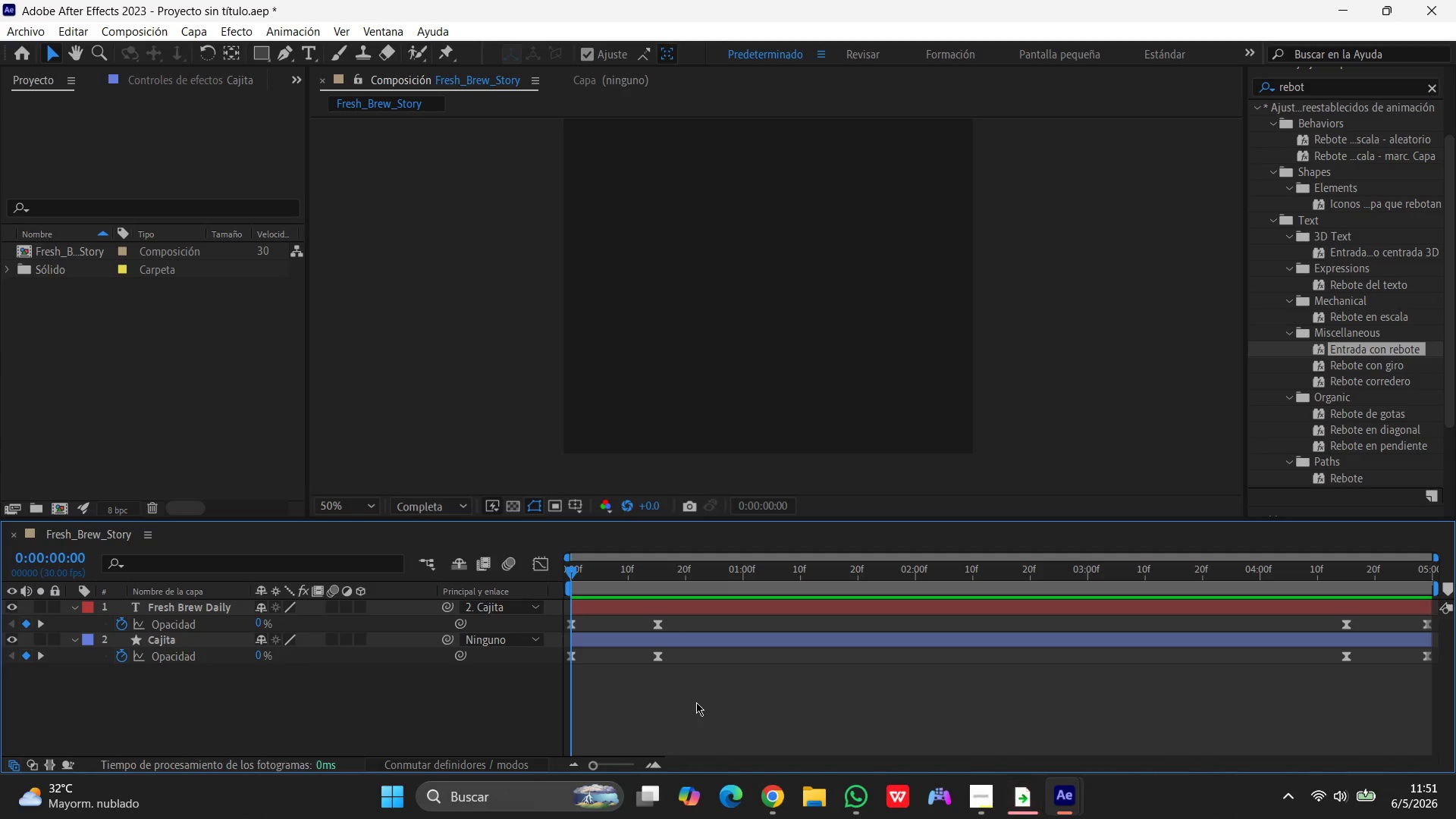 
wait(6.12)
 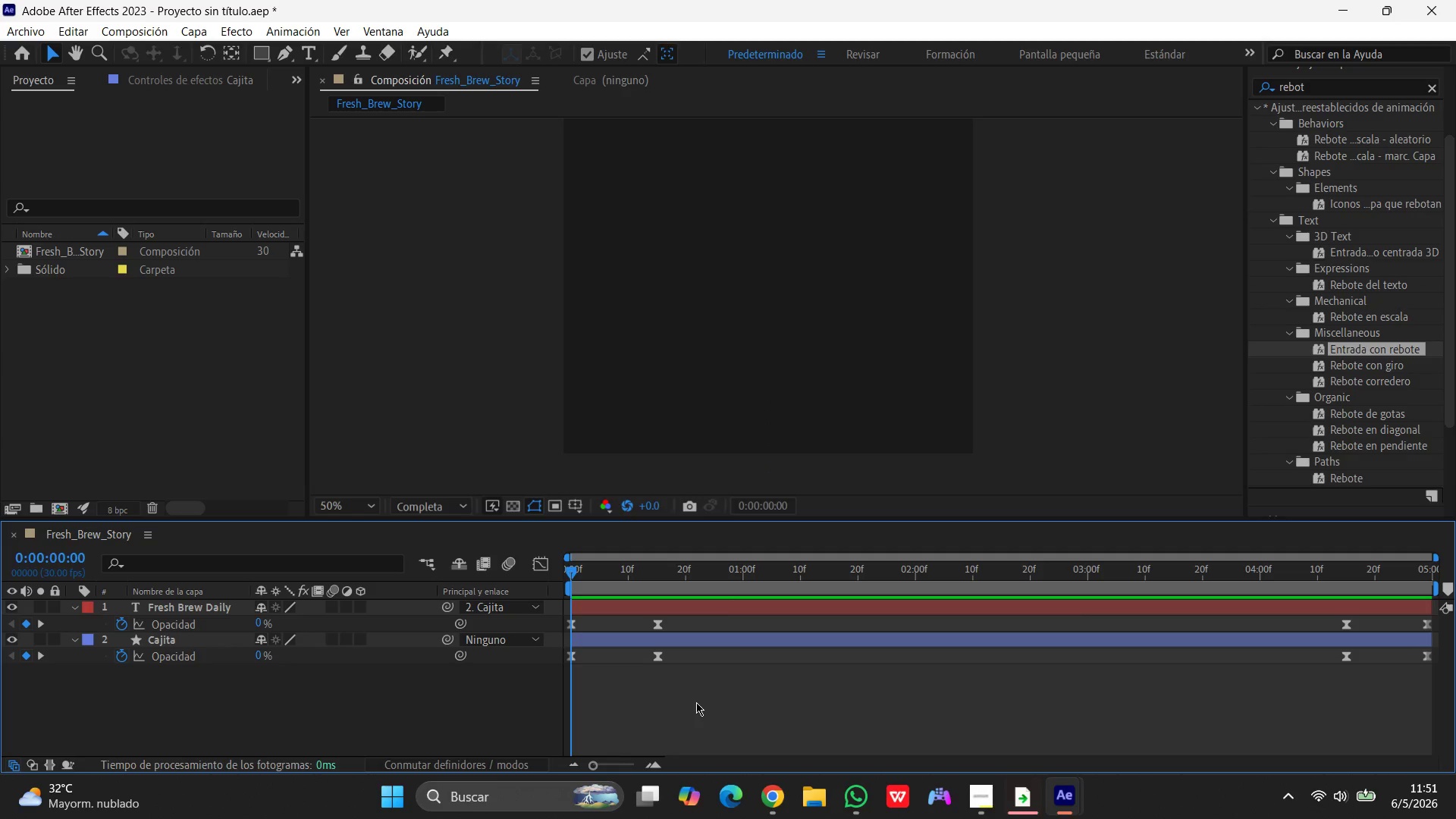 
left_click([173, 638])
 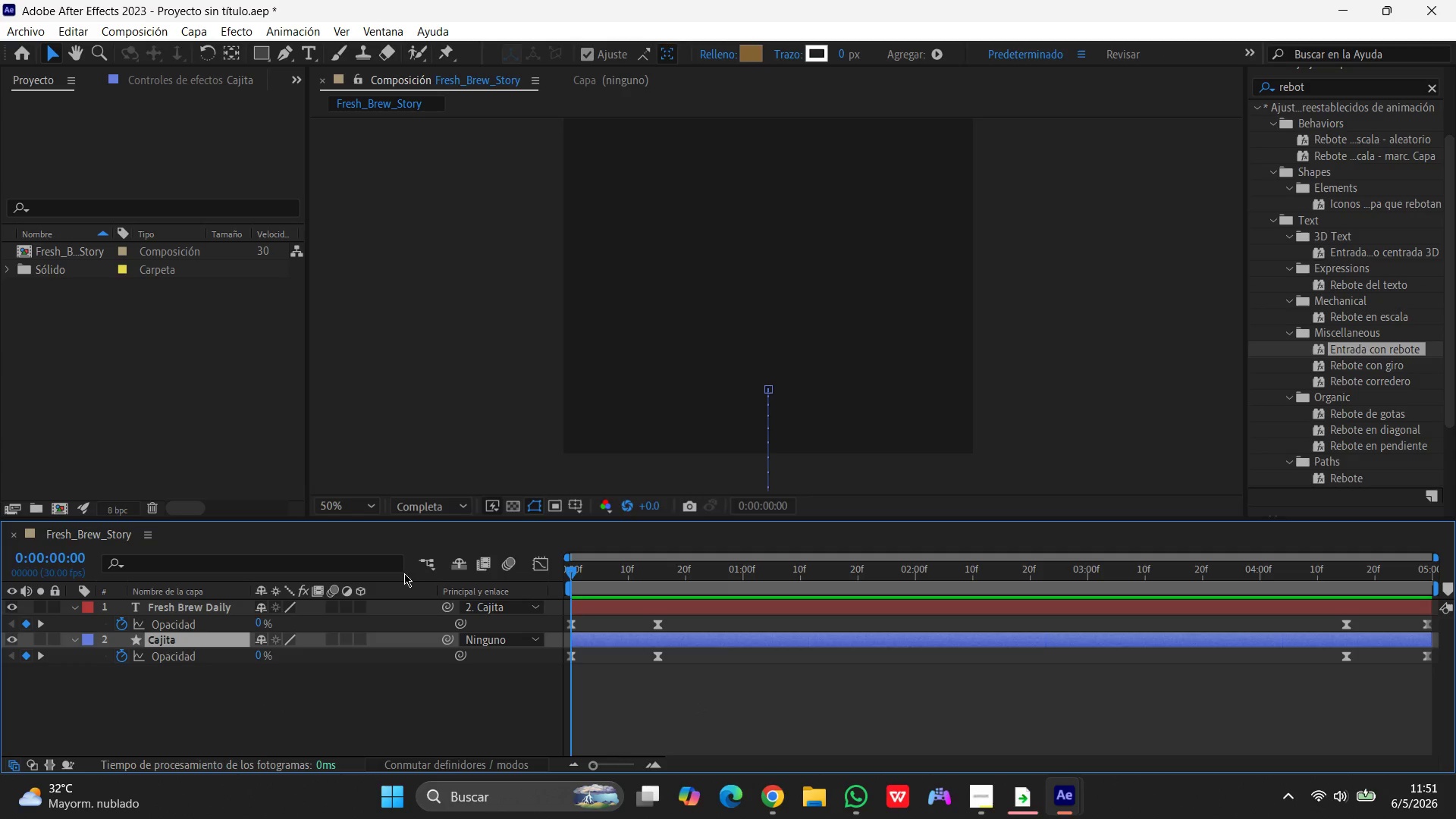 
left_click_drag(start_coordinate=[571, 573], to_coordinate=[657, 582])
 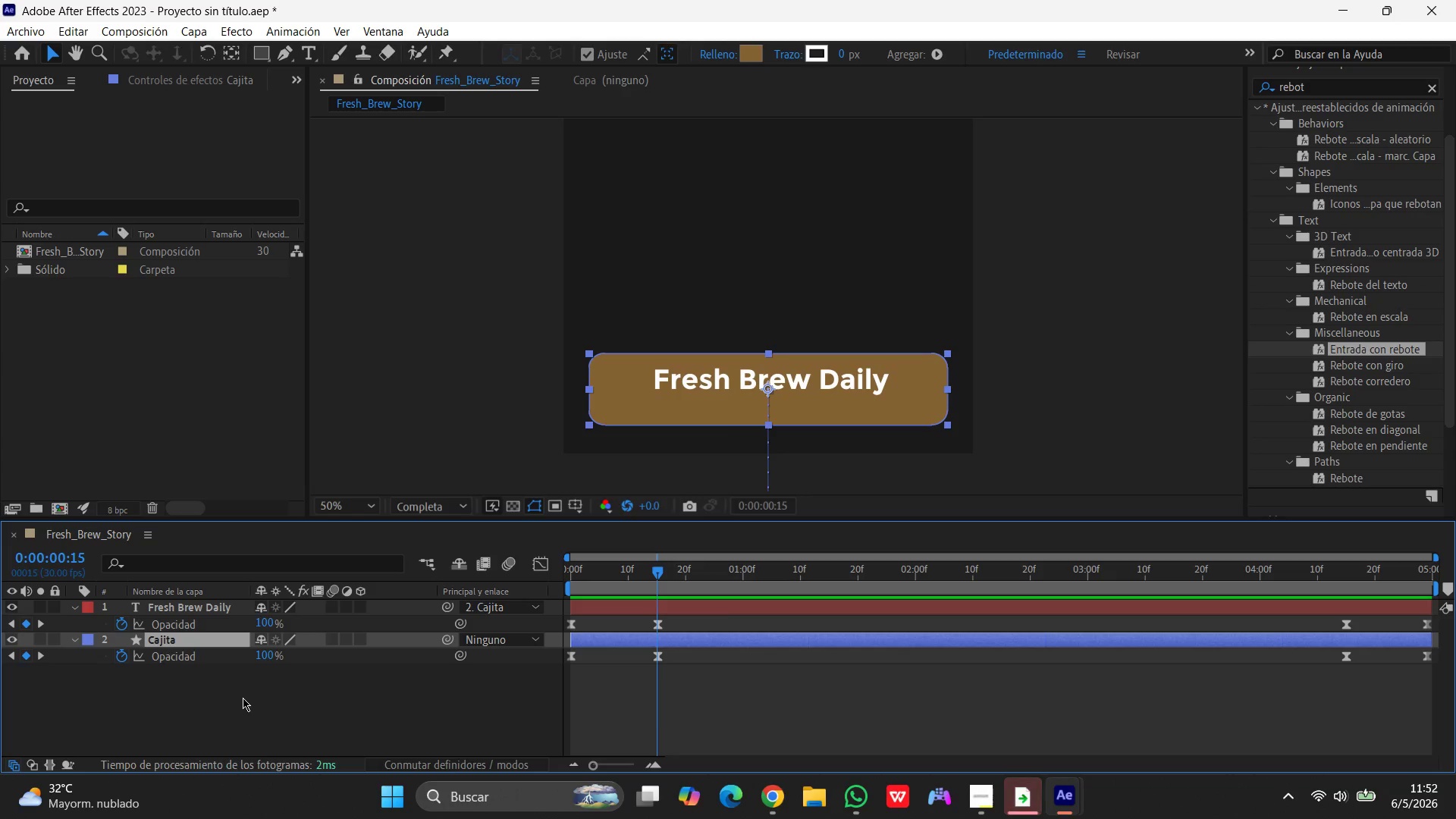 
key(S)
 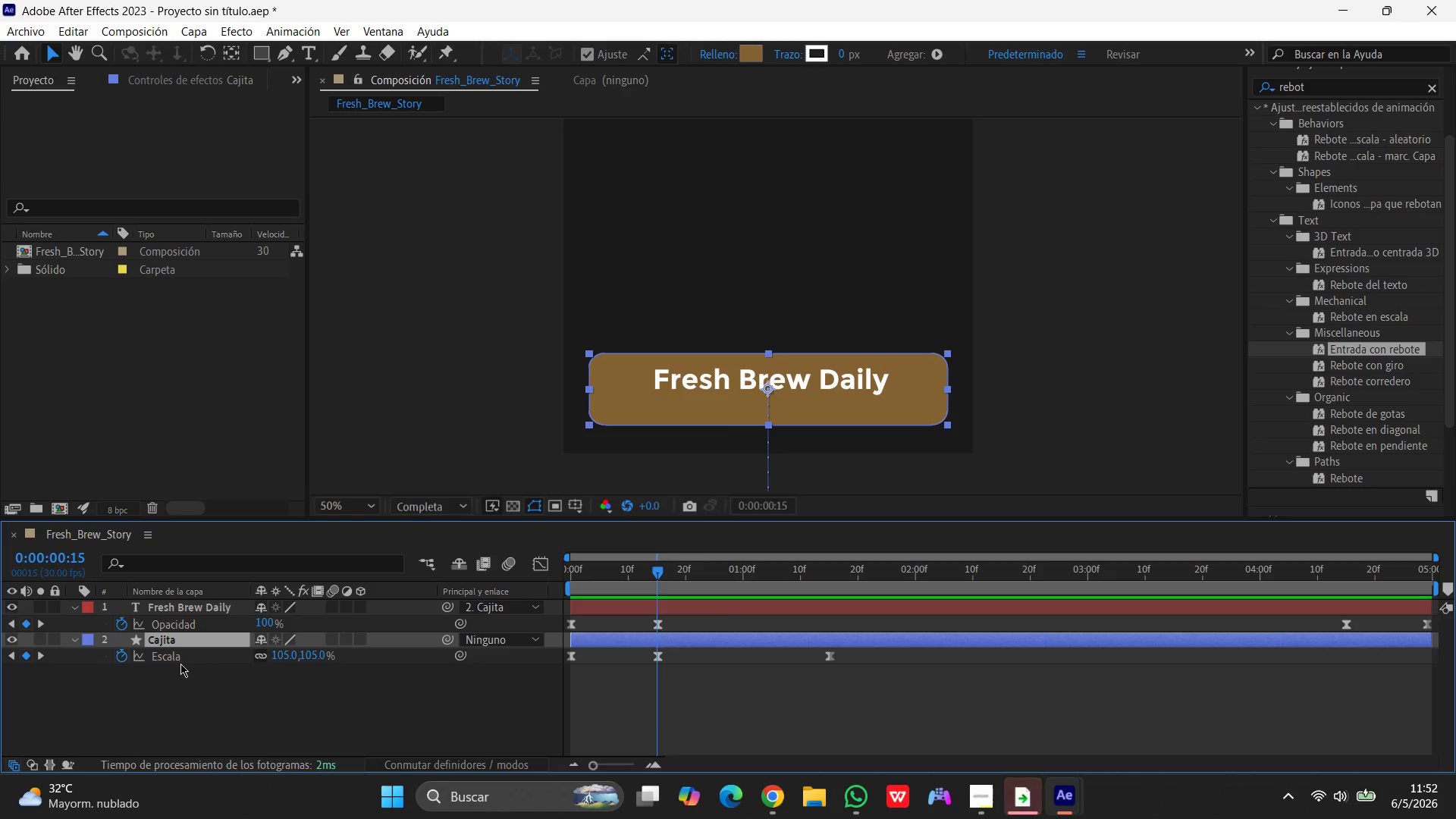 
left_click([180, 640])
 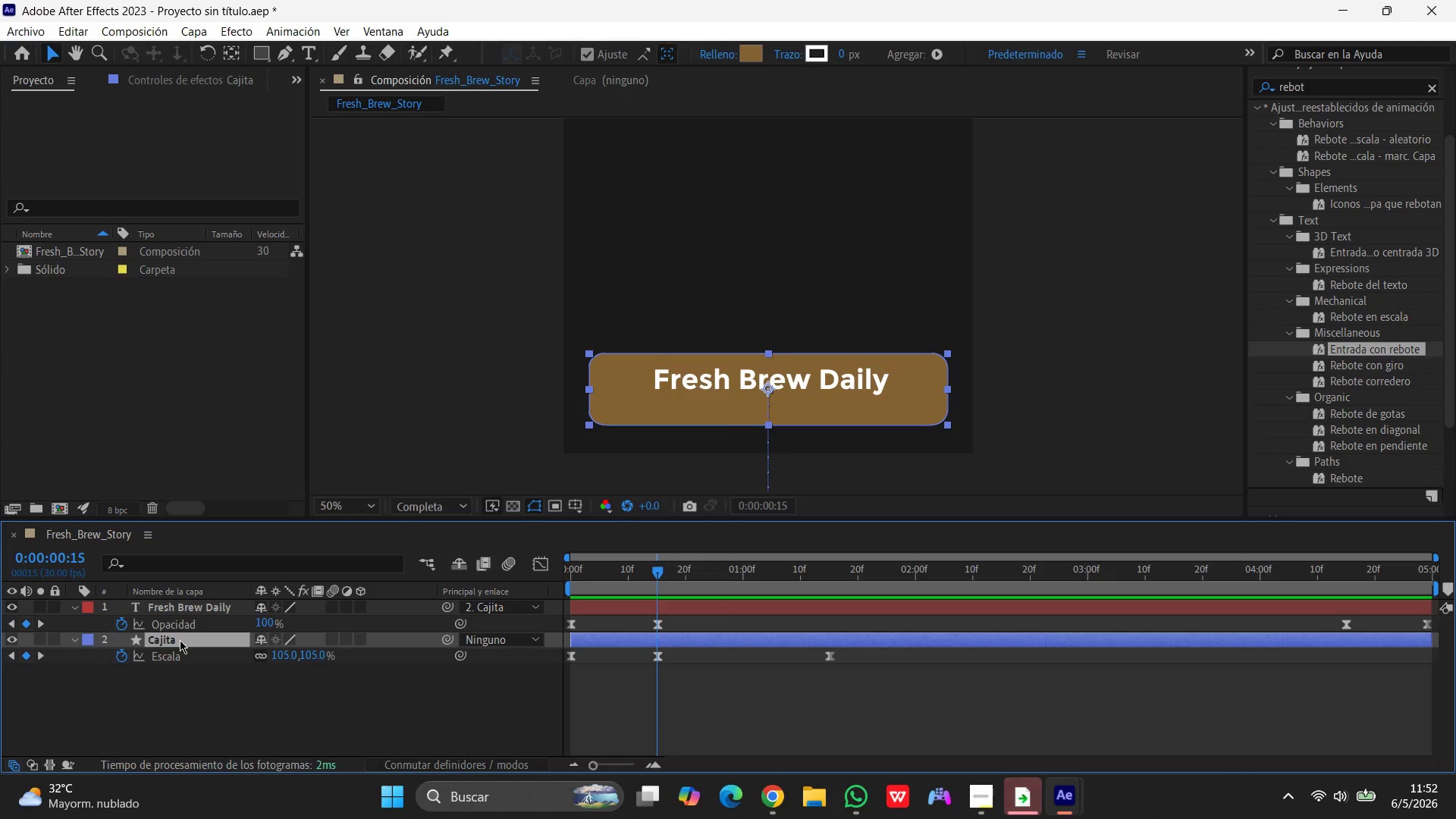 
type(ss)
 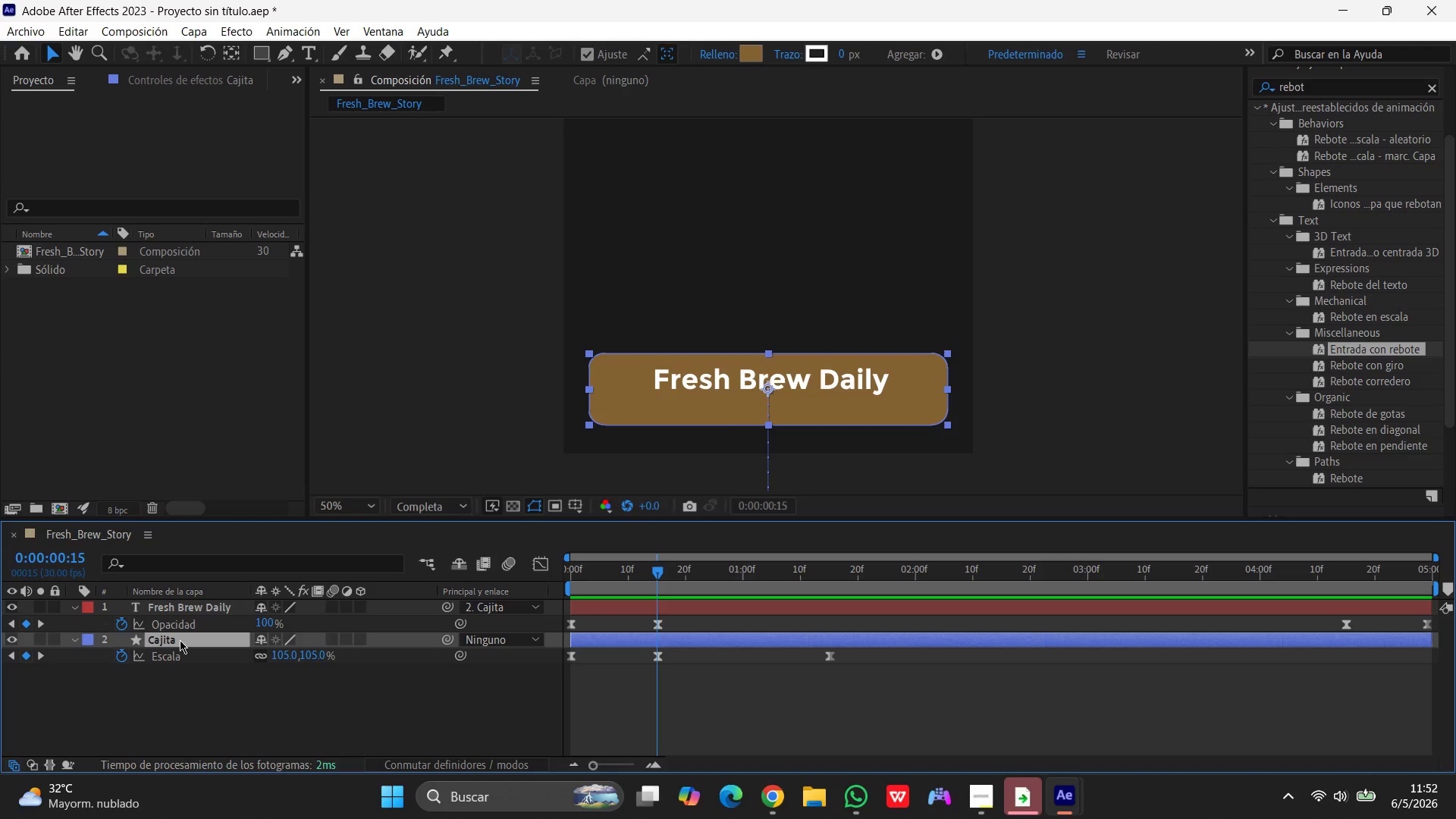 
wait(13.59)
 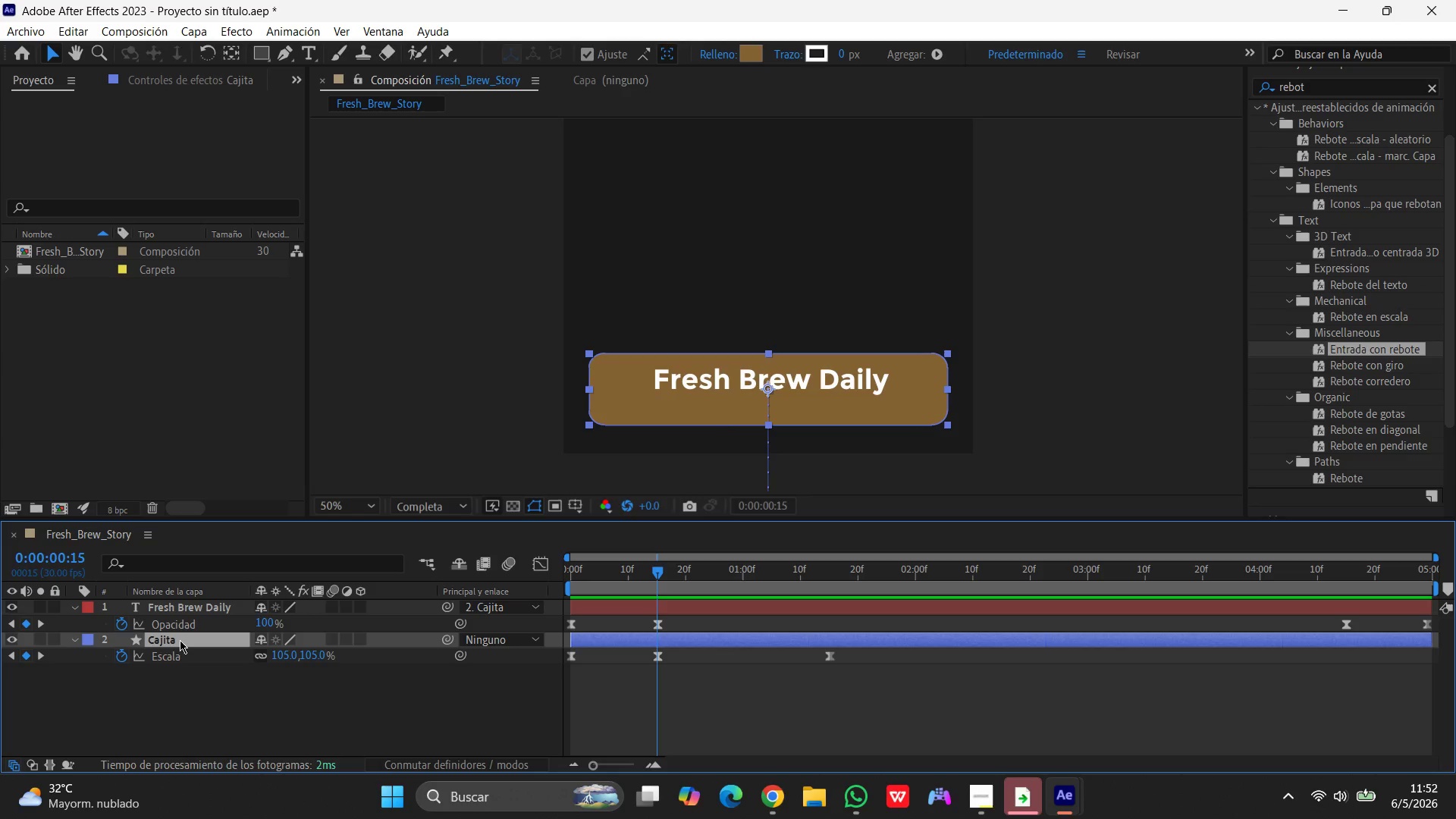 
left_click_drag(start_coordinate=[656, 576], to_coordinate=[743, 596])
 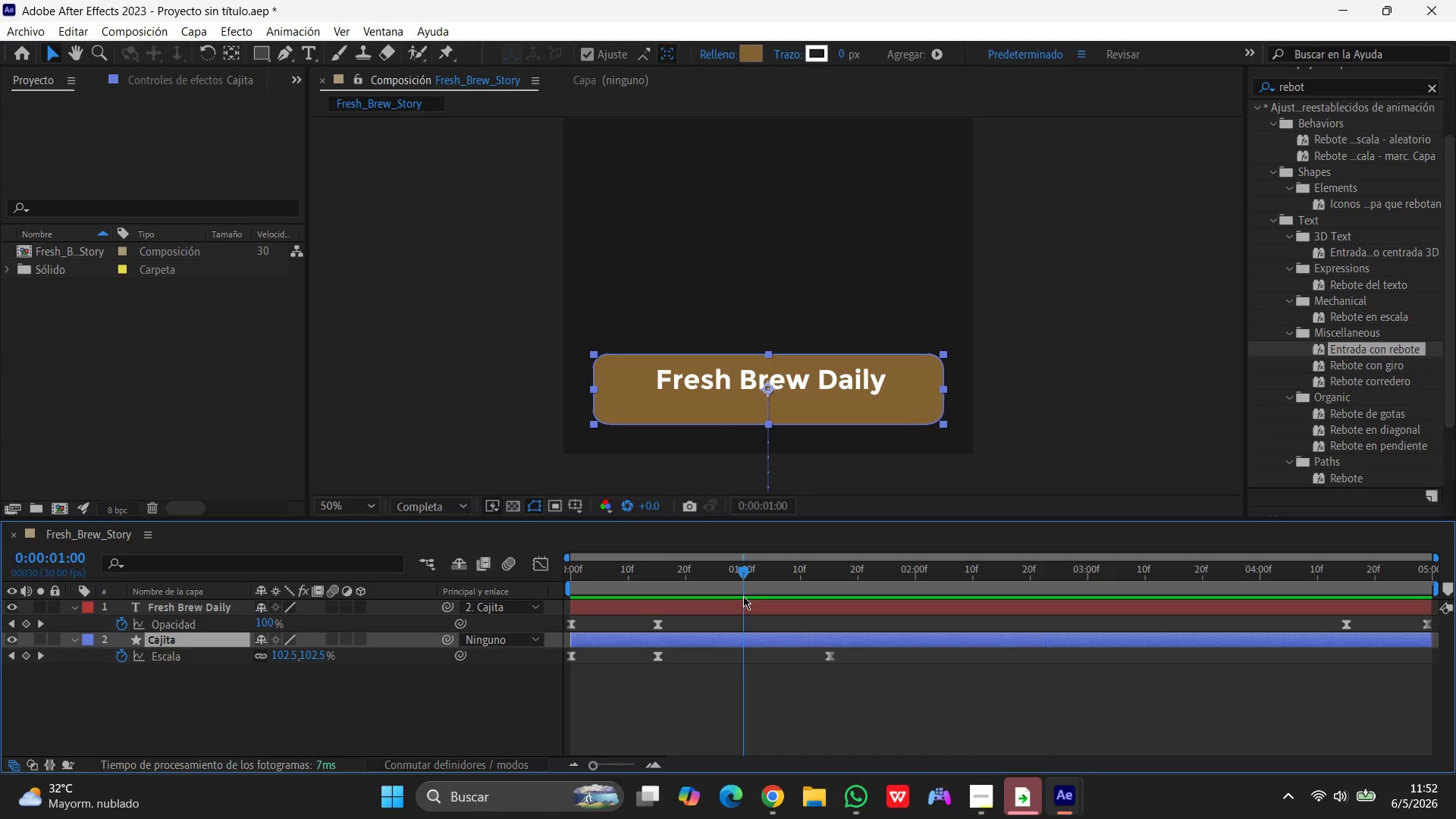 
wait(6.34)
 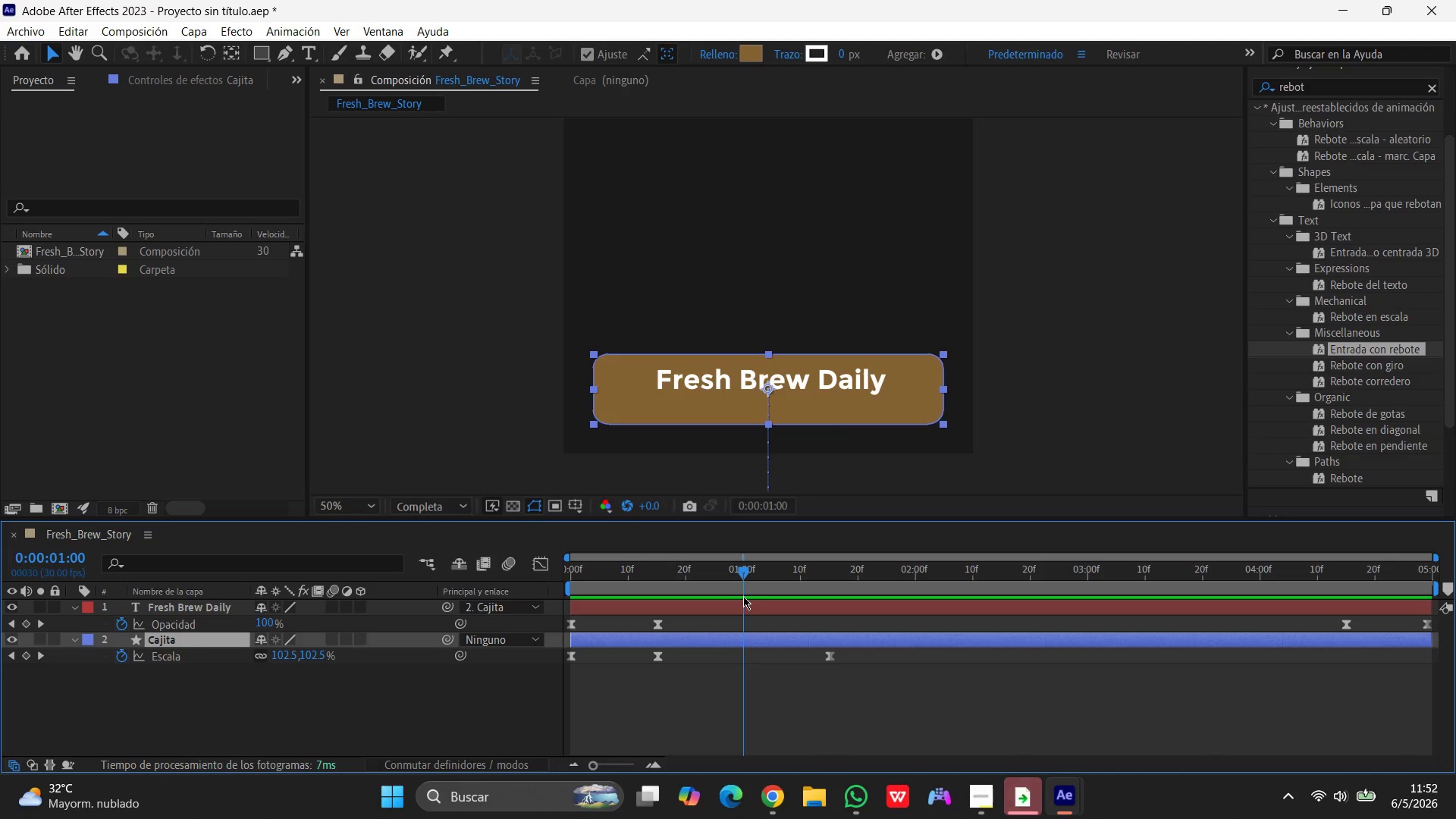 
left_click_drag(start_coordinate=[743, 596], to_coordinate=[796, 588])
 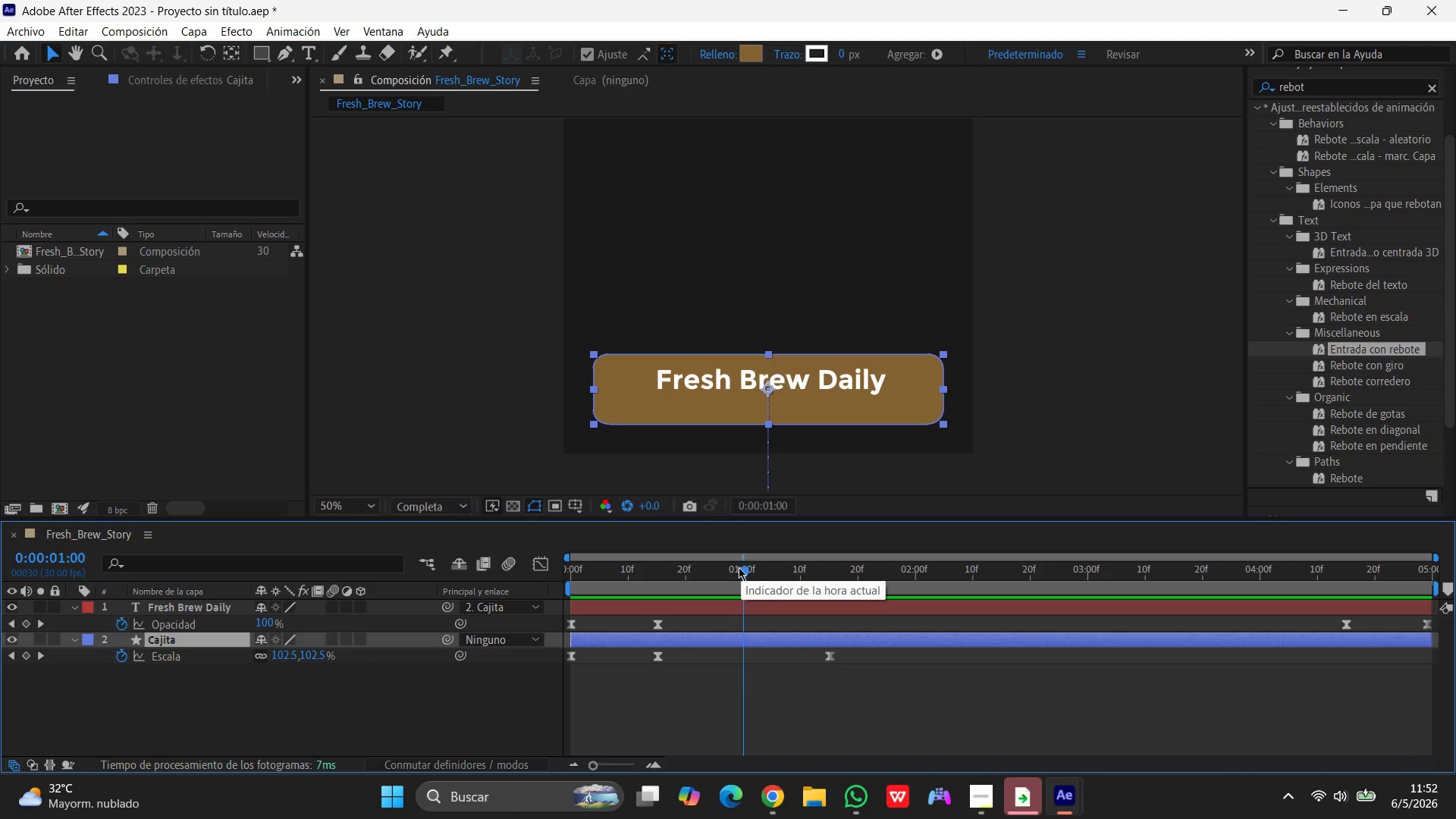 
left_click_drag(start_coordinate=[740, 570], to_coordinate=[824, 573])
 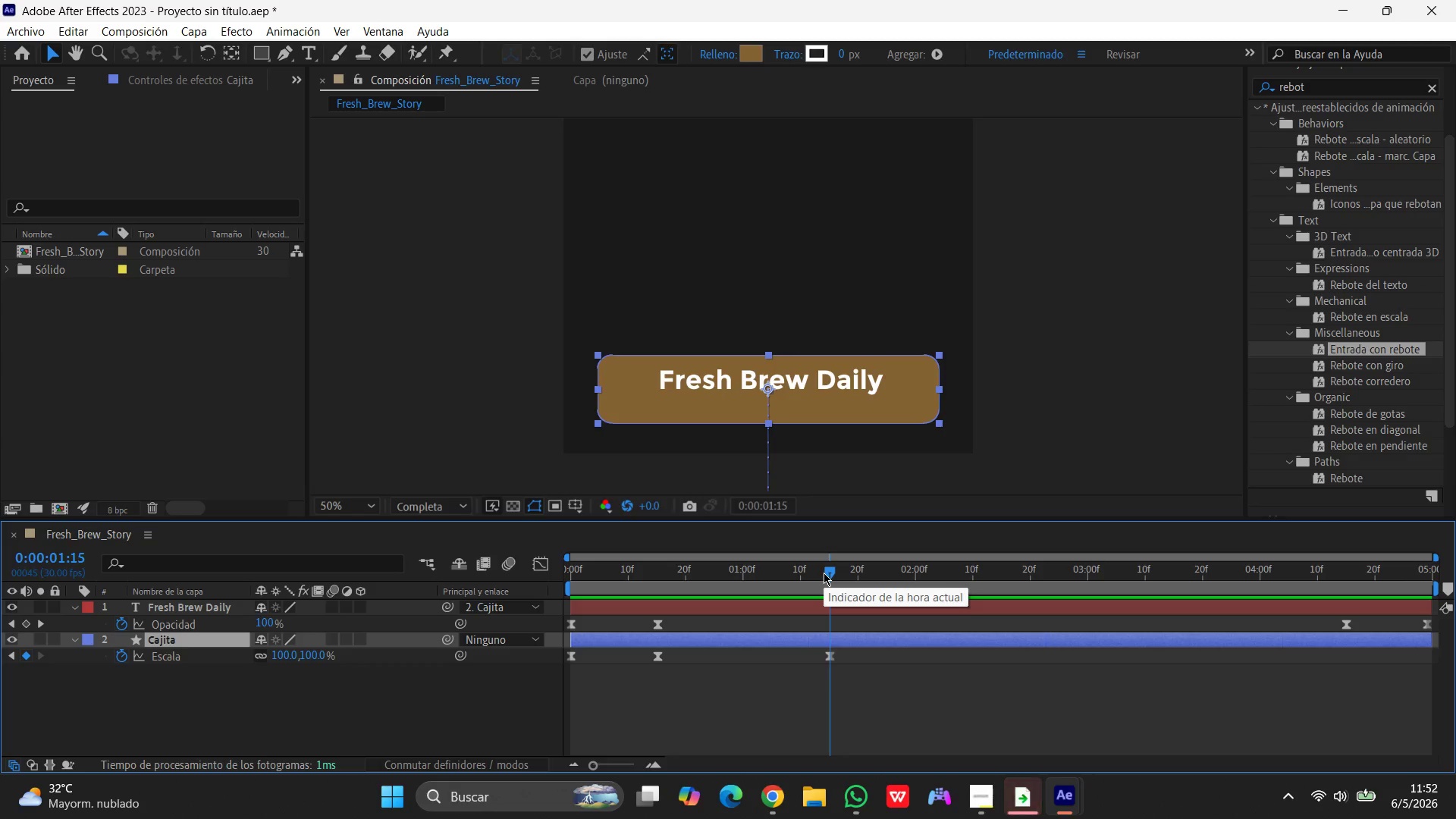 
left_click_drag(start_coordinate=[824, 573], to_coordinate=[736, 580])
 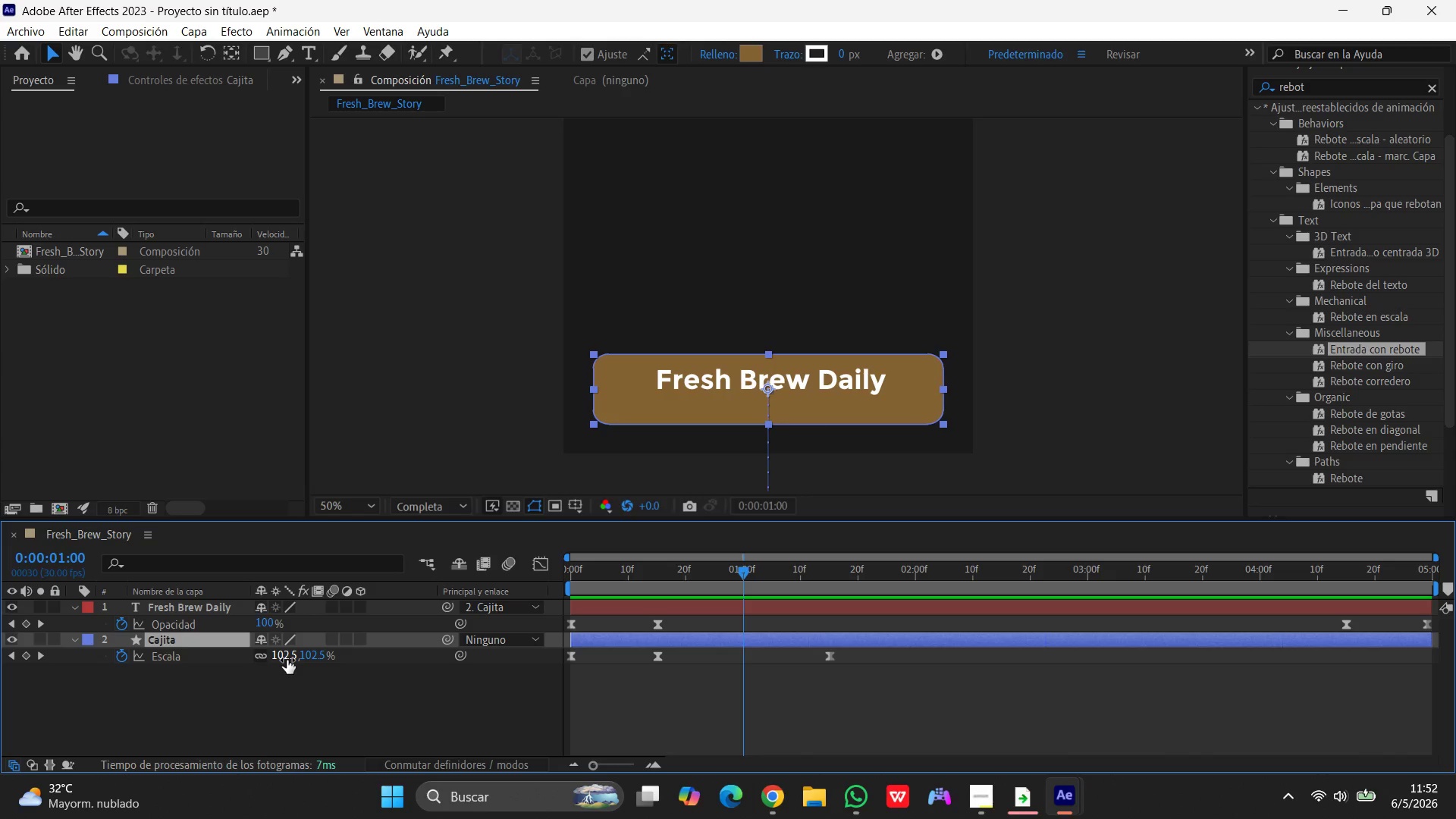 
left_click([284, 654])
 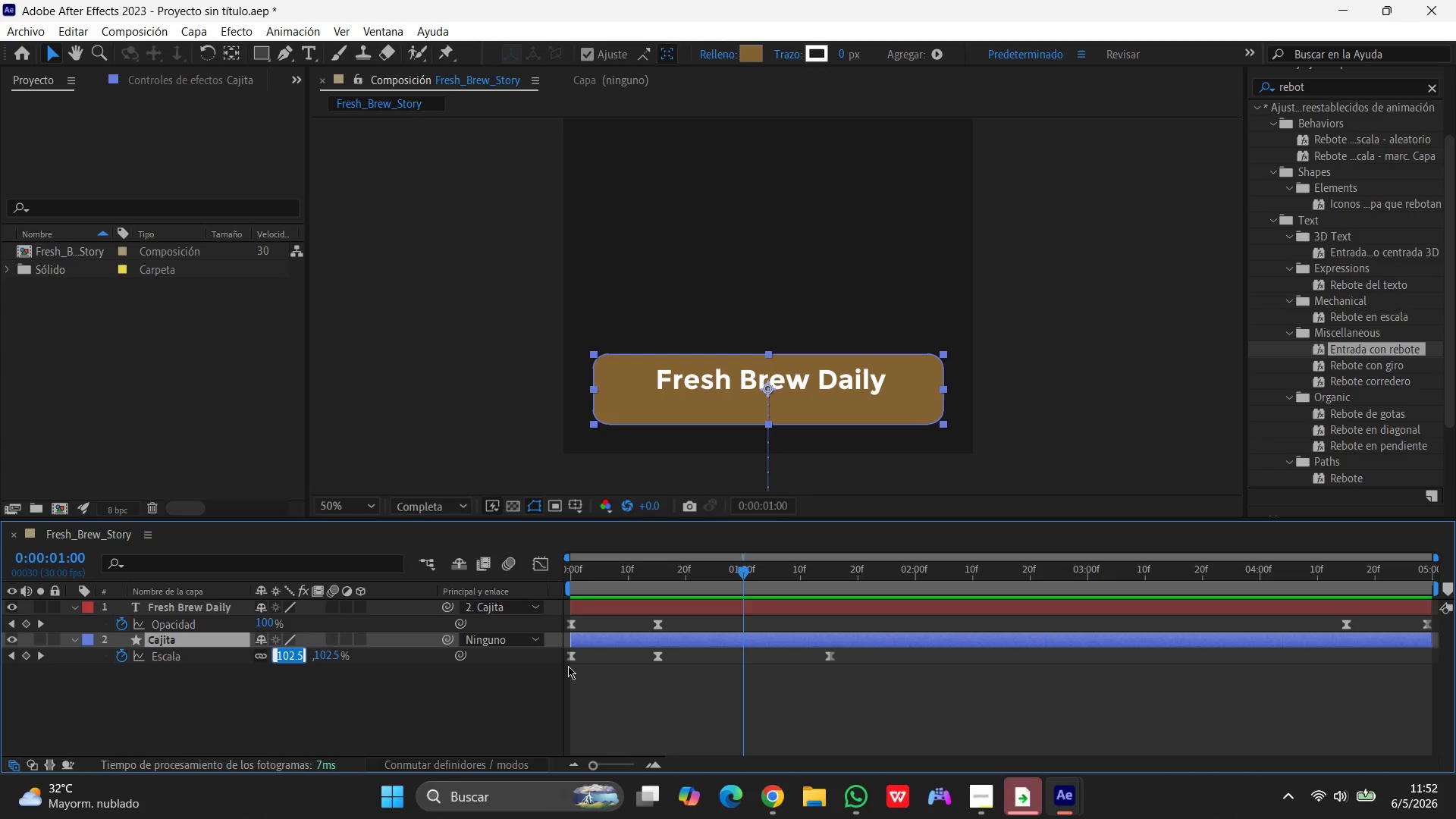 
wait(5.16)
 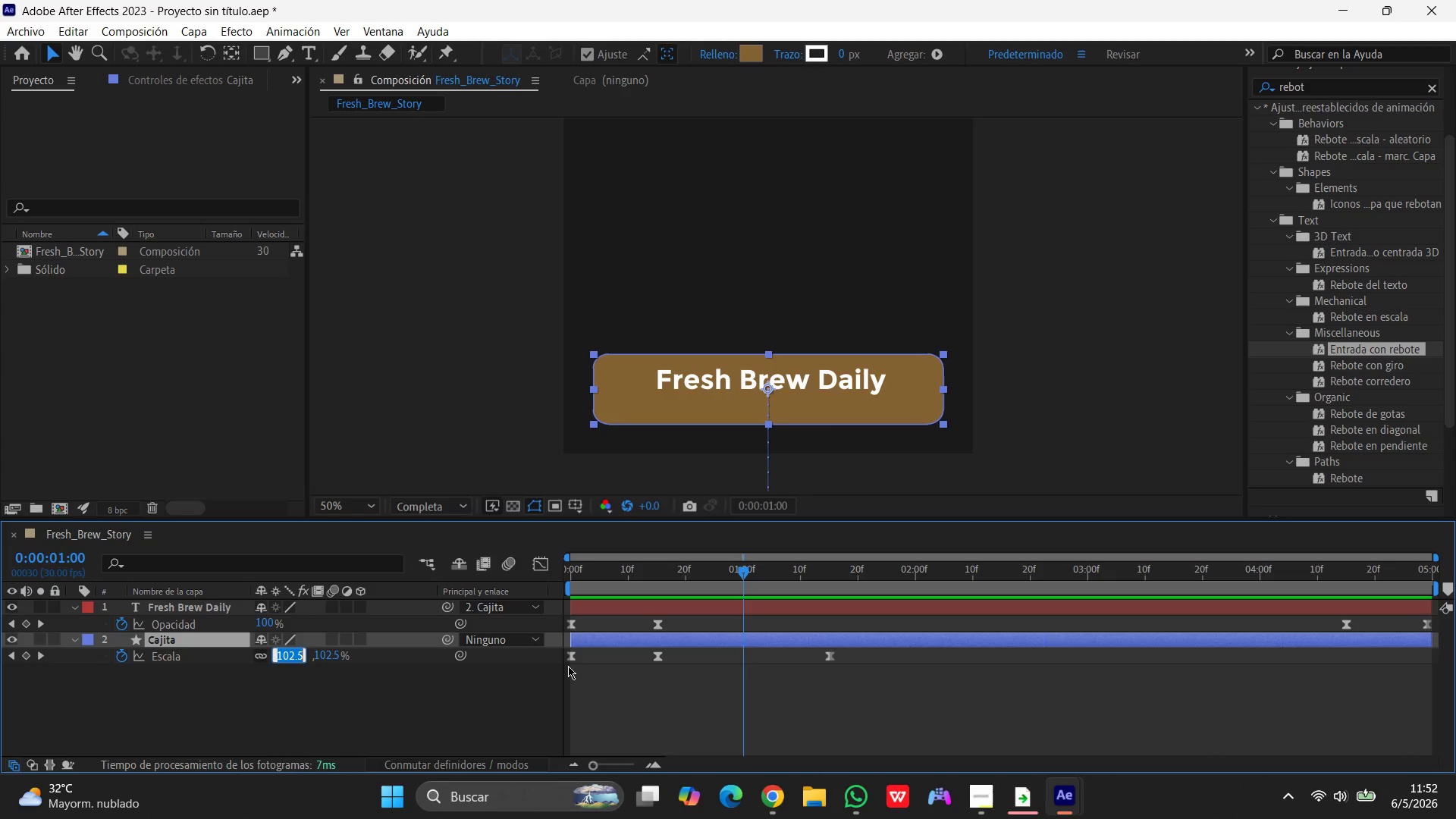 
key(Numpad1)
 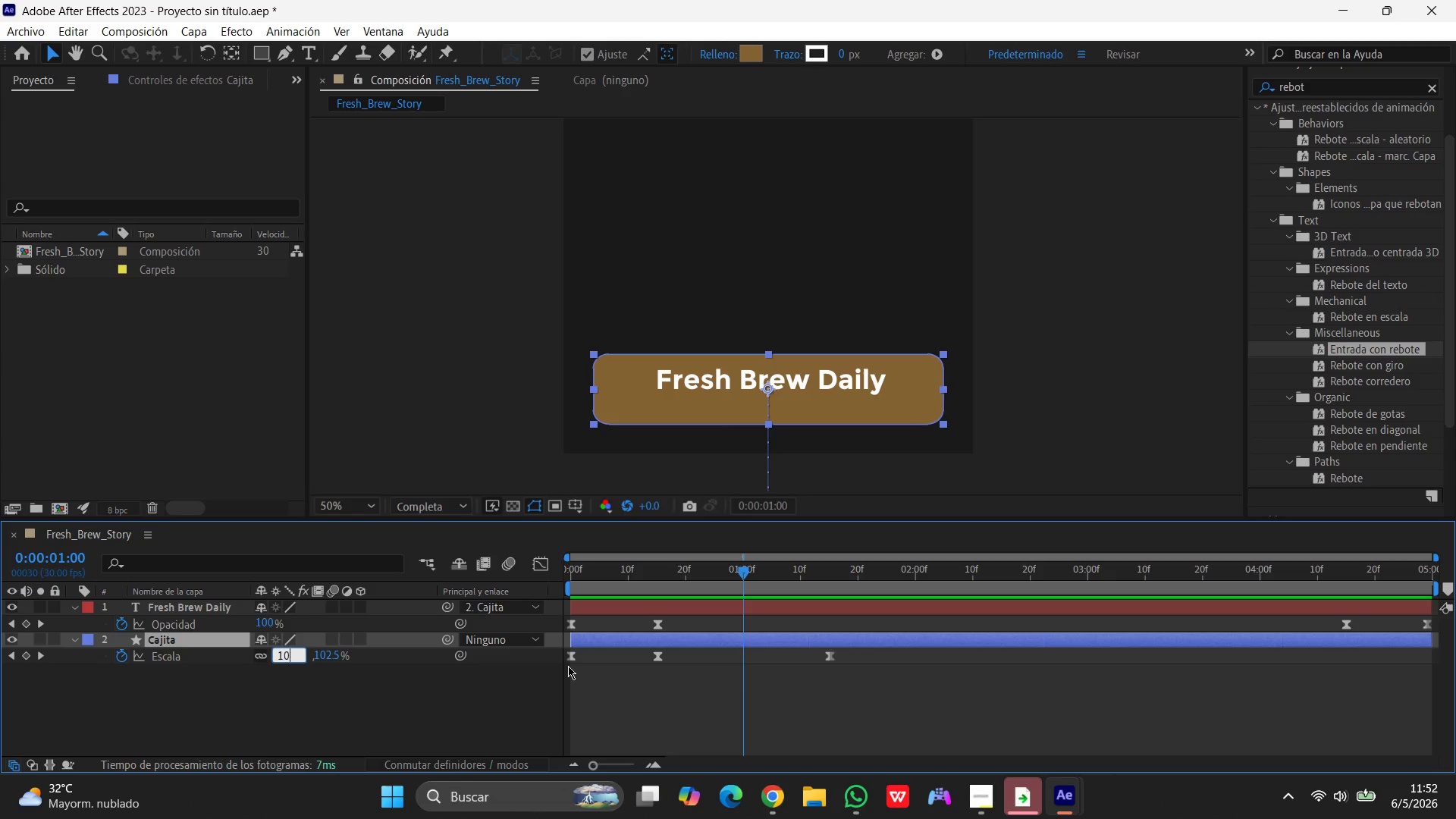 
key(Numpad0)
 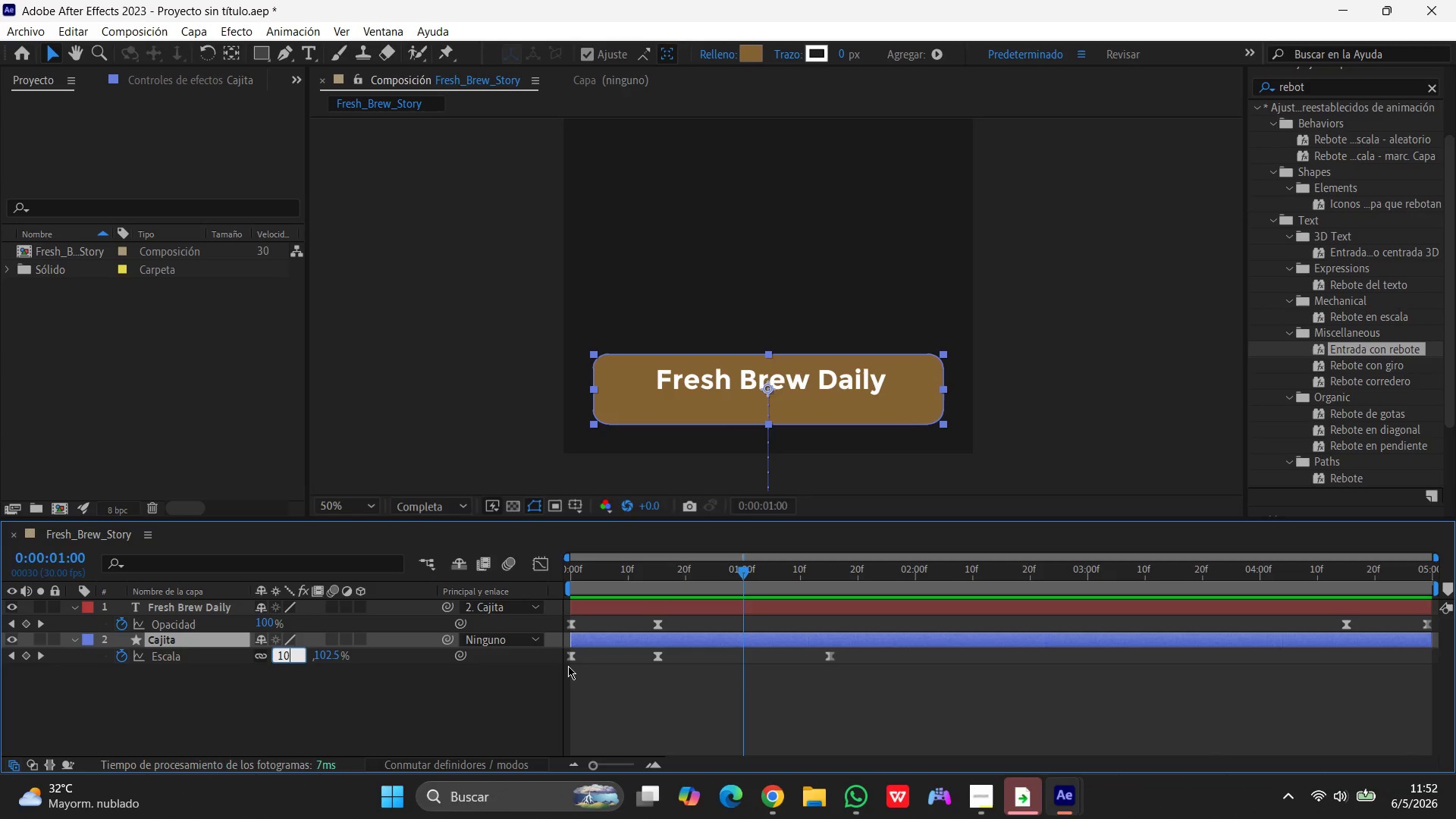 
key(Numpad5)
 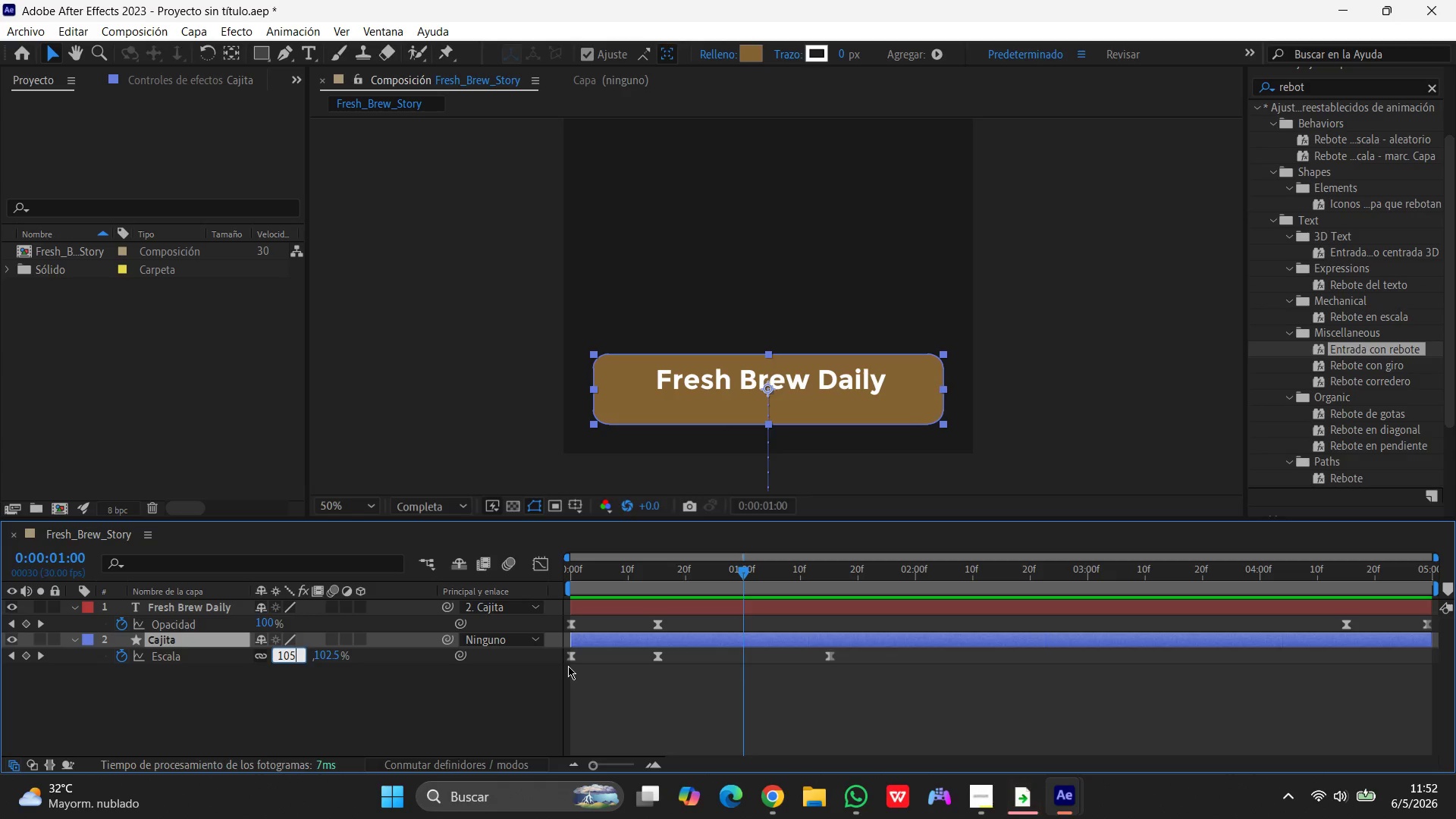 
key(Enter)
 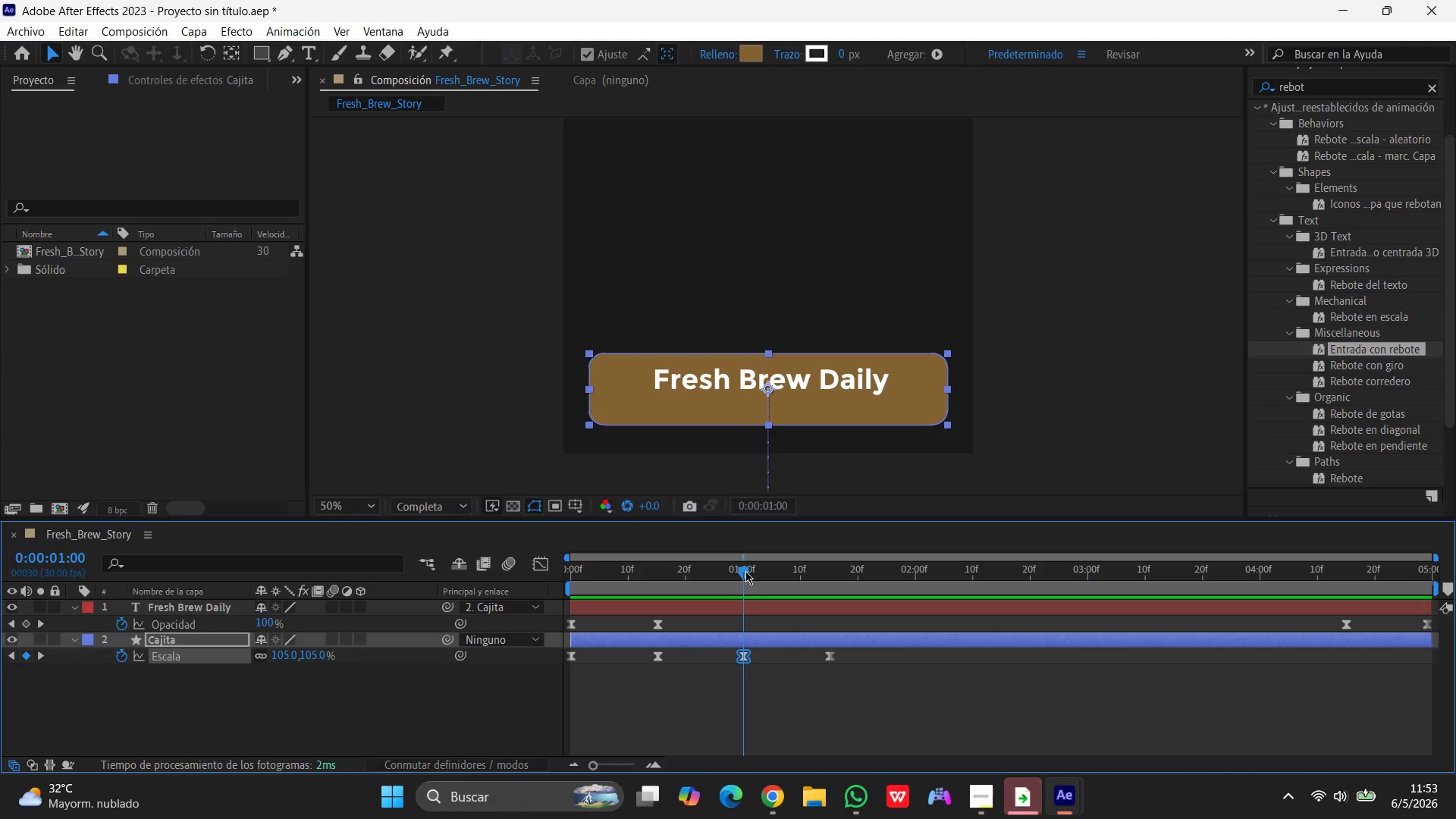 
wait(15.92)
 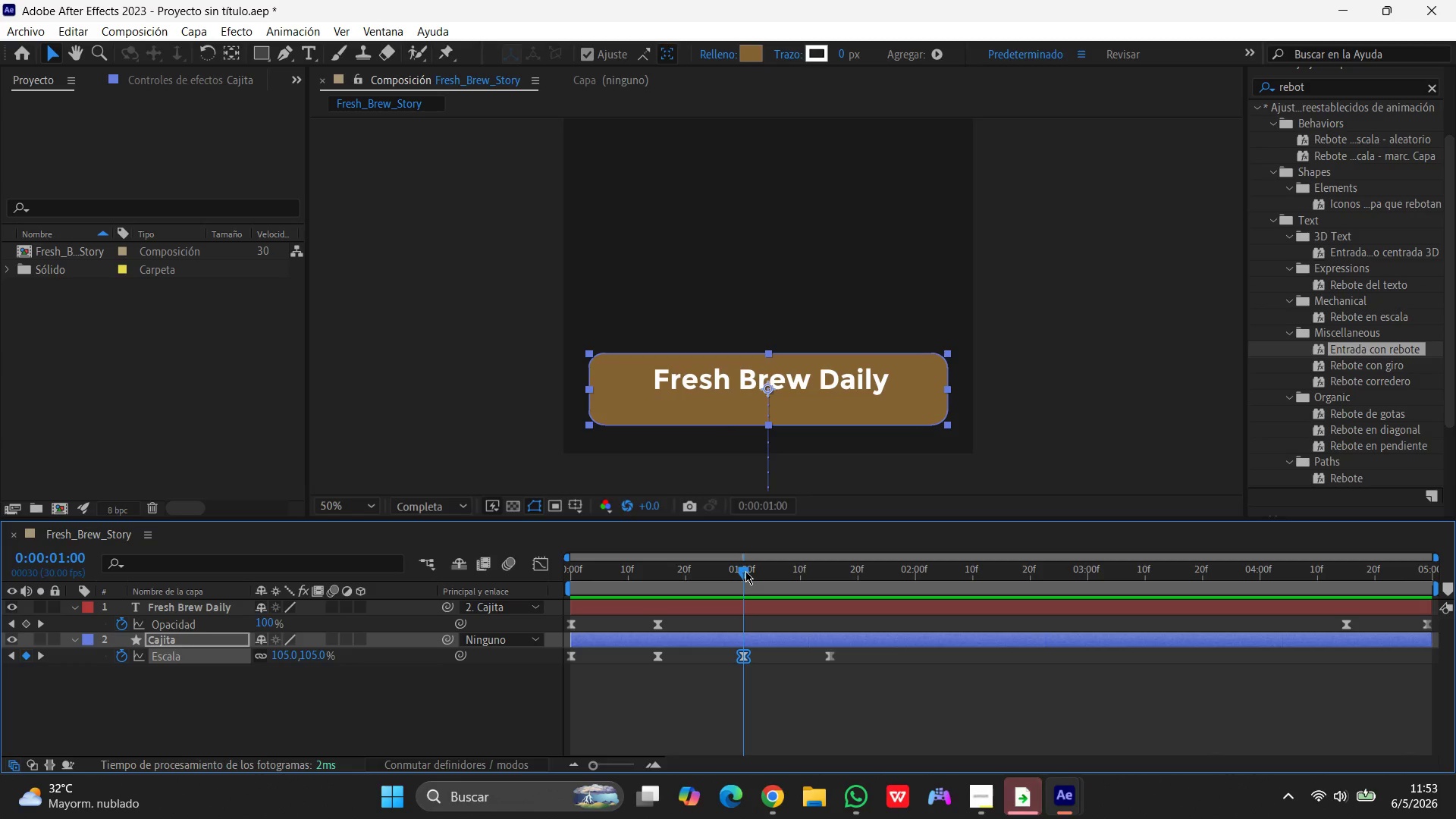 
left_click_drag(start_coordinate=[745, 571], to_coordinate=[658, 589])
 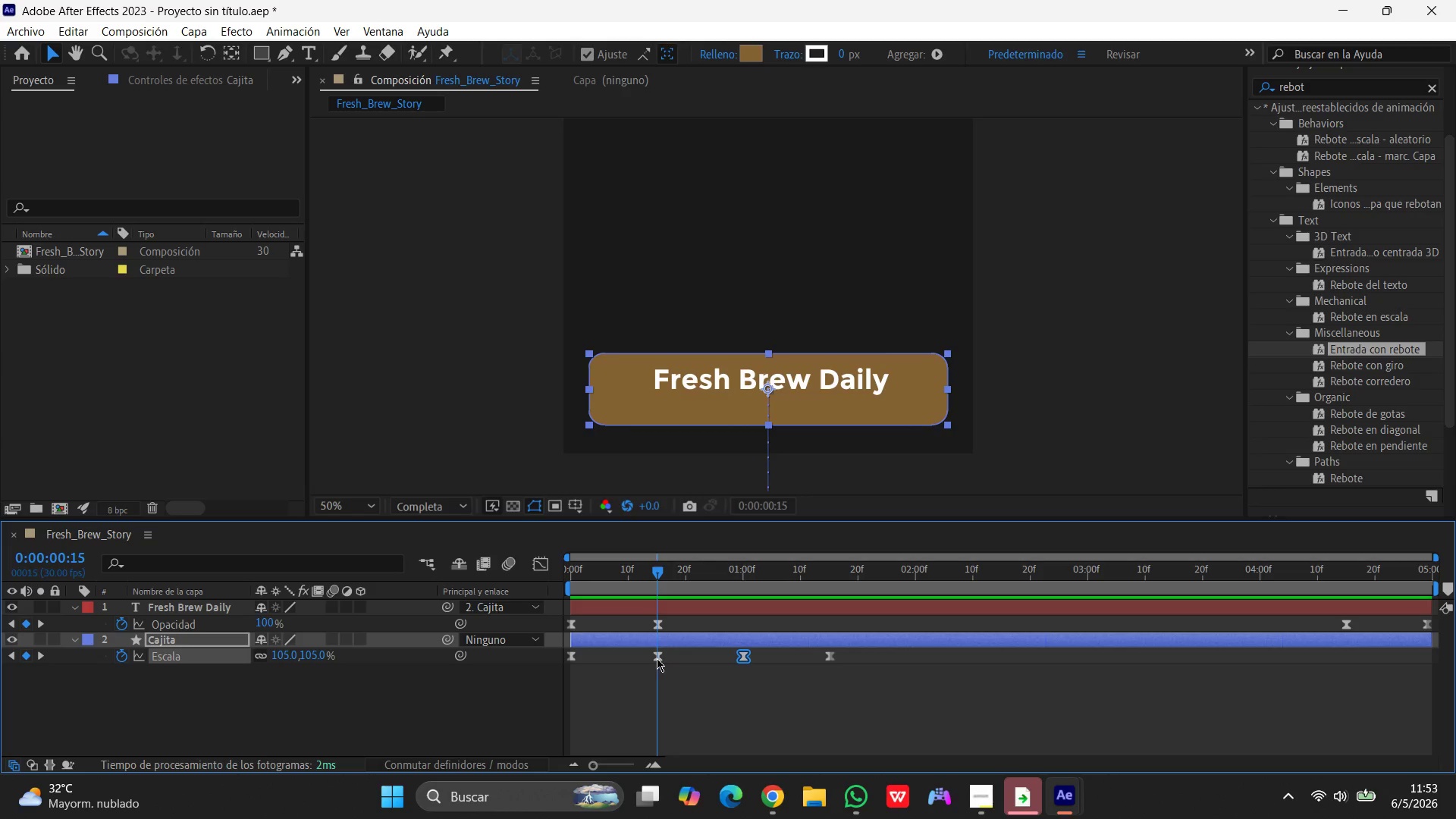 
left_click([657, 658])
 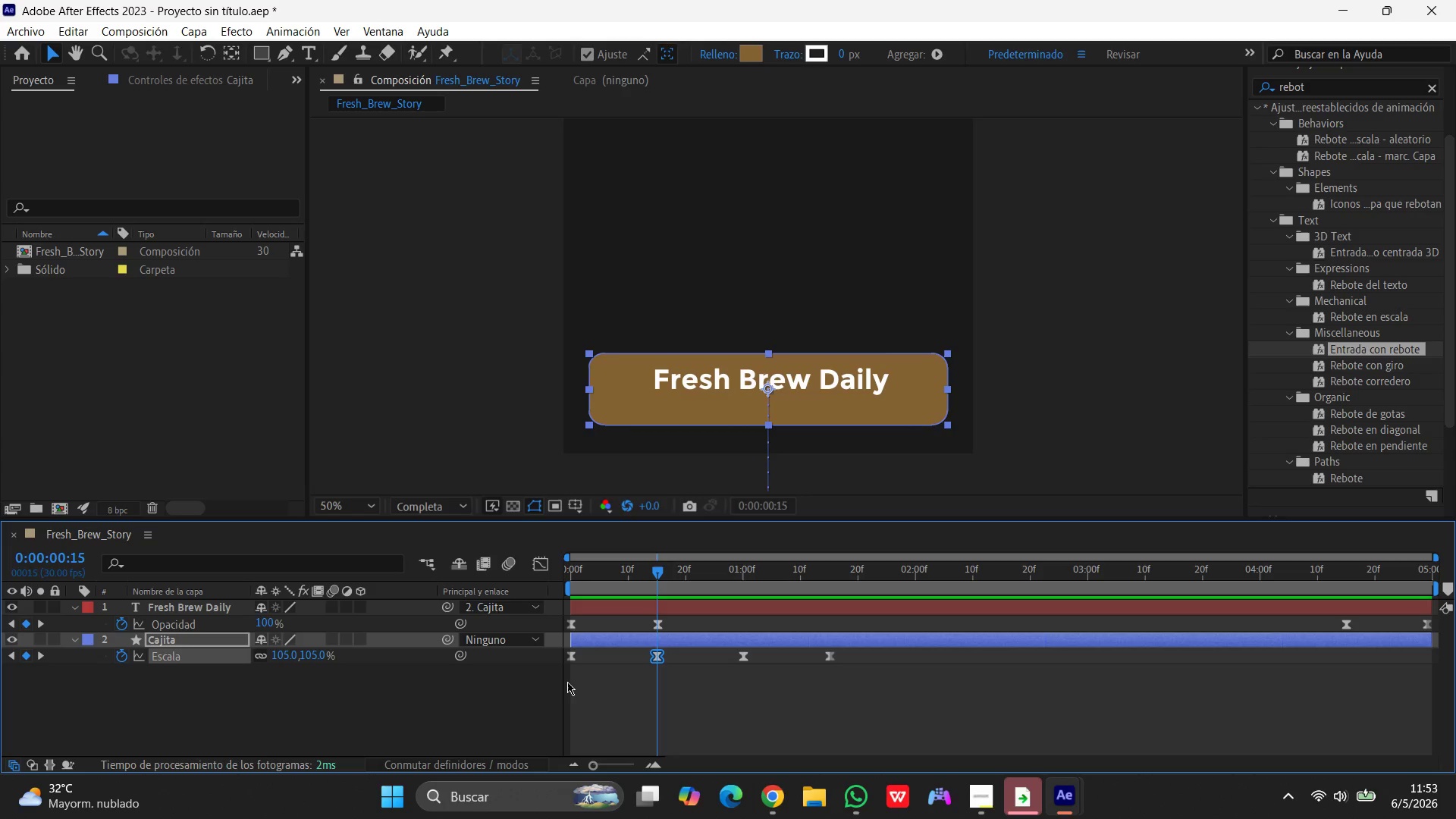 
mouse_move([501, 655])
 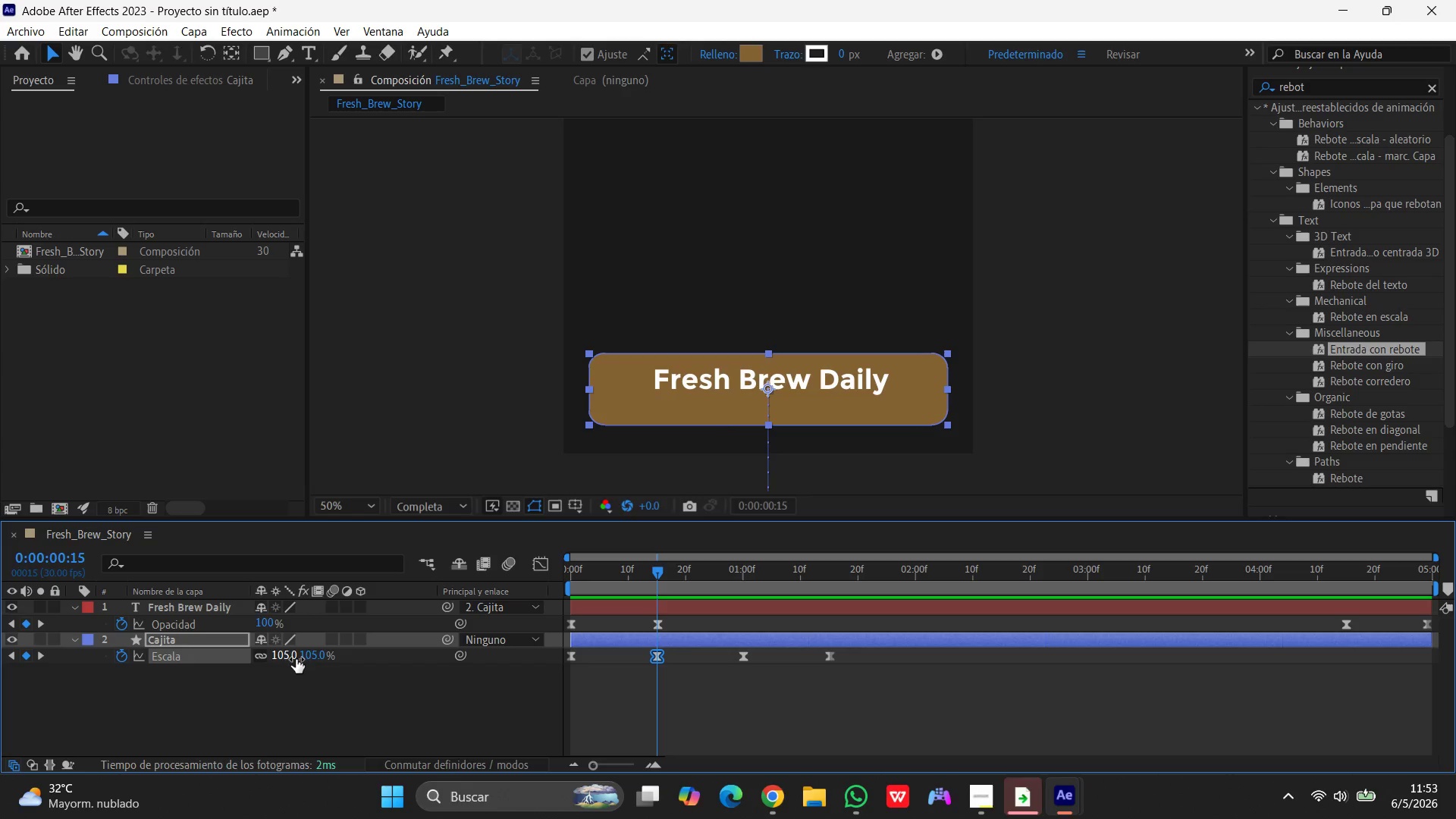 
left_click([306, 657])
 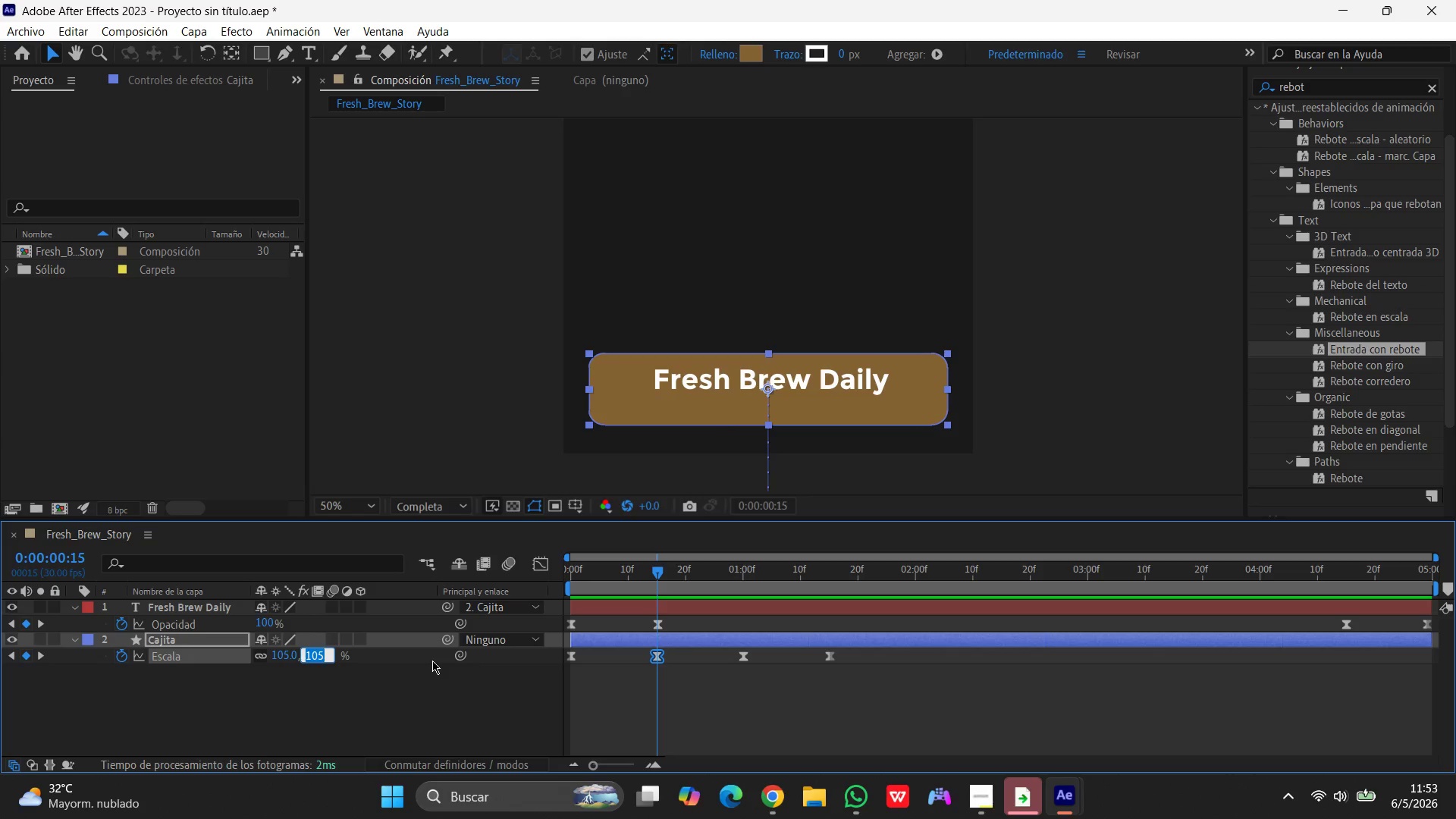 
key(Numpad1)
 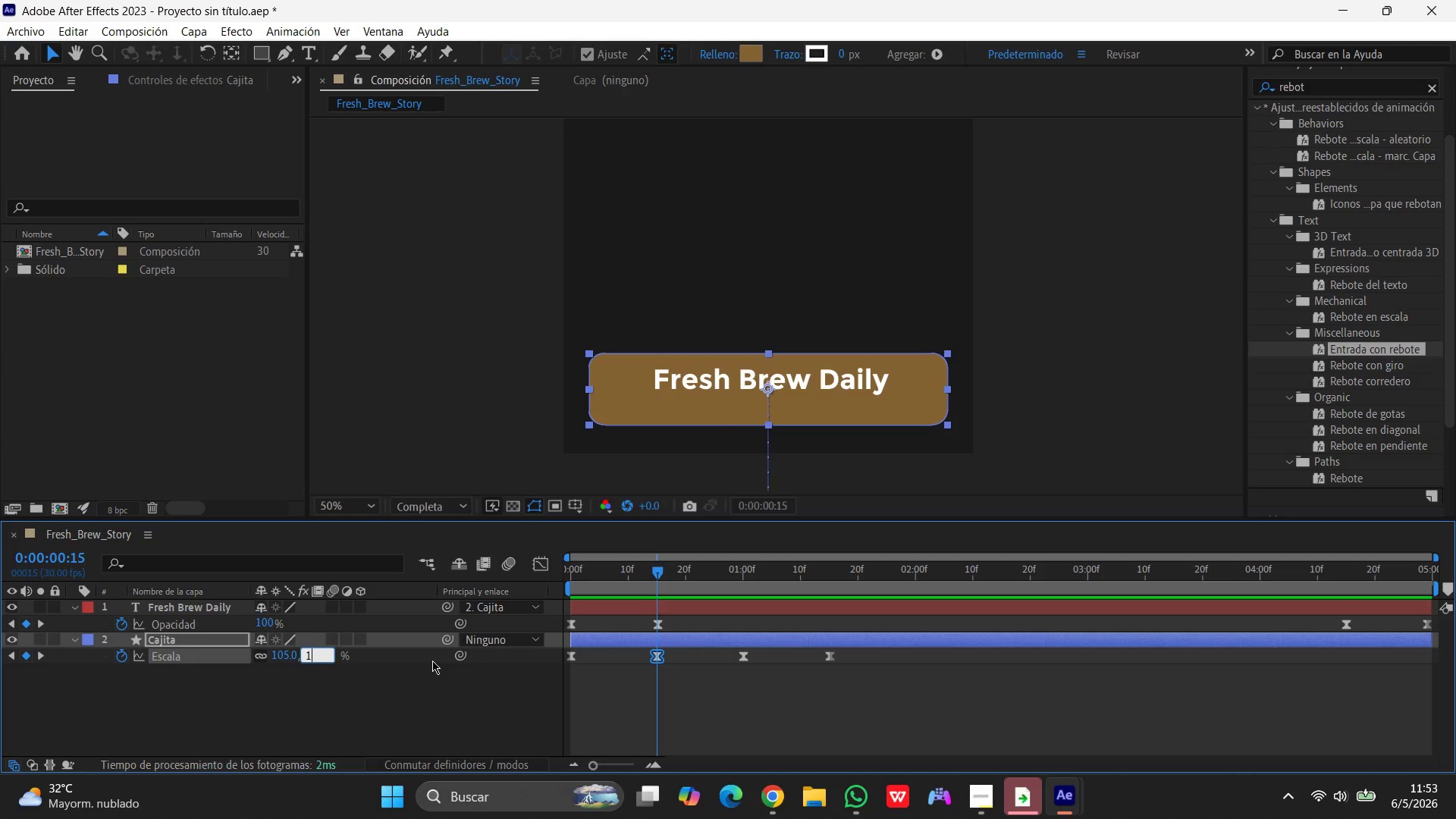 
key(Numpad0)
 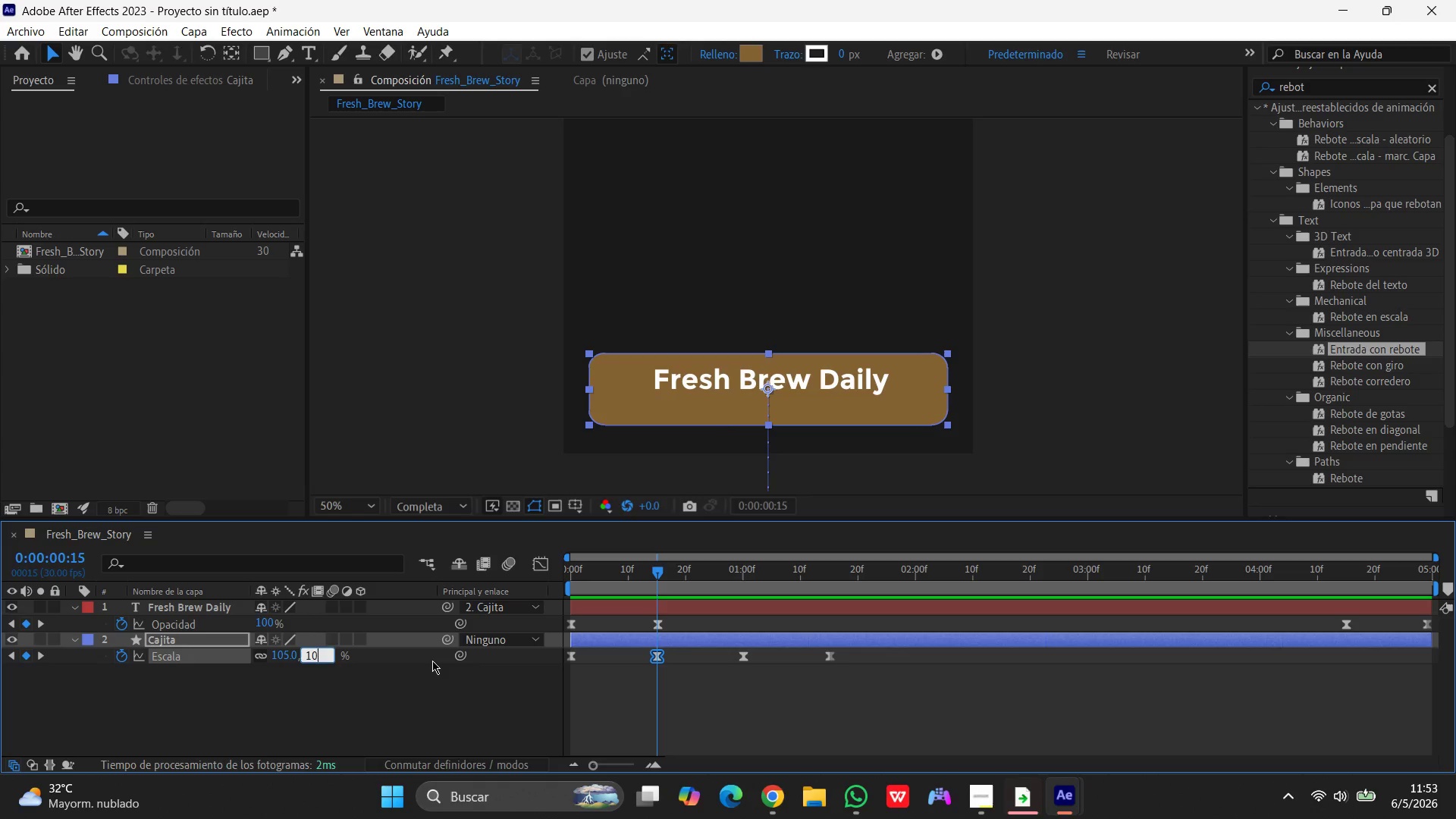 
key(Numpad0)
 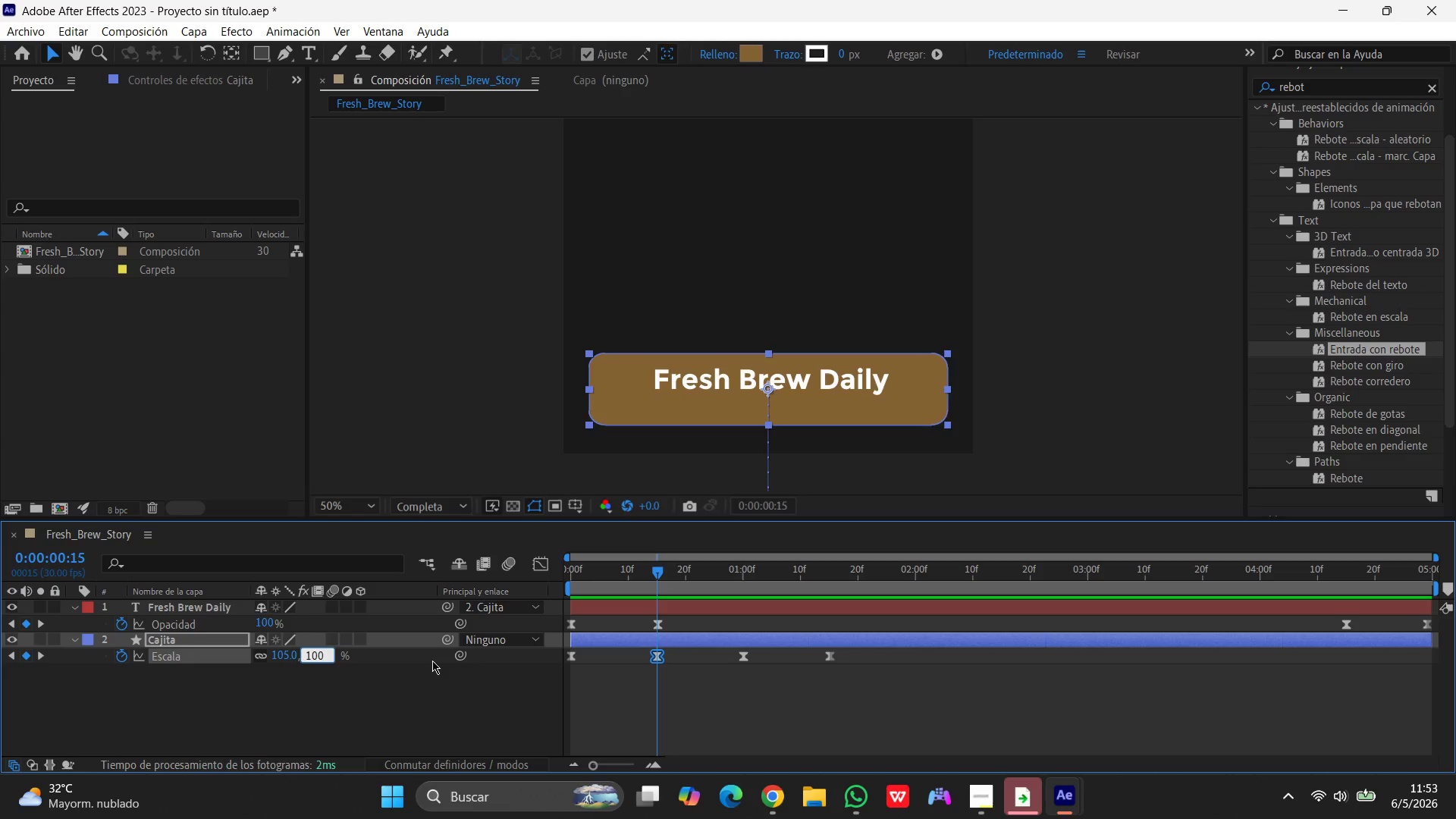 
key(Enter)
 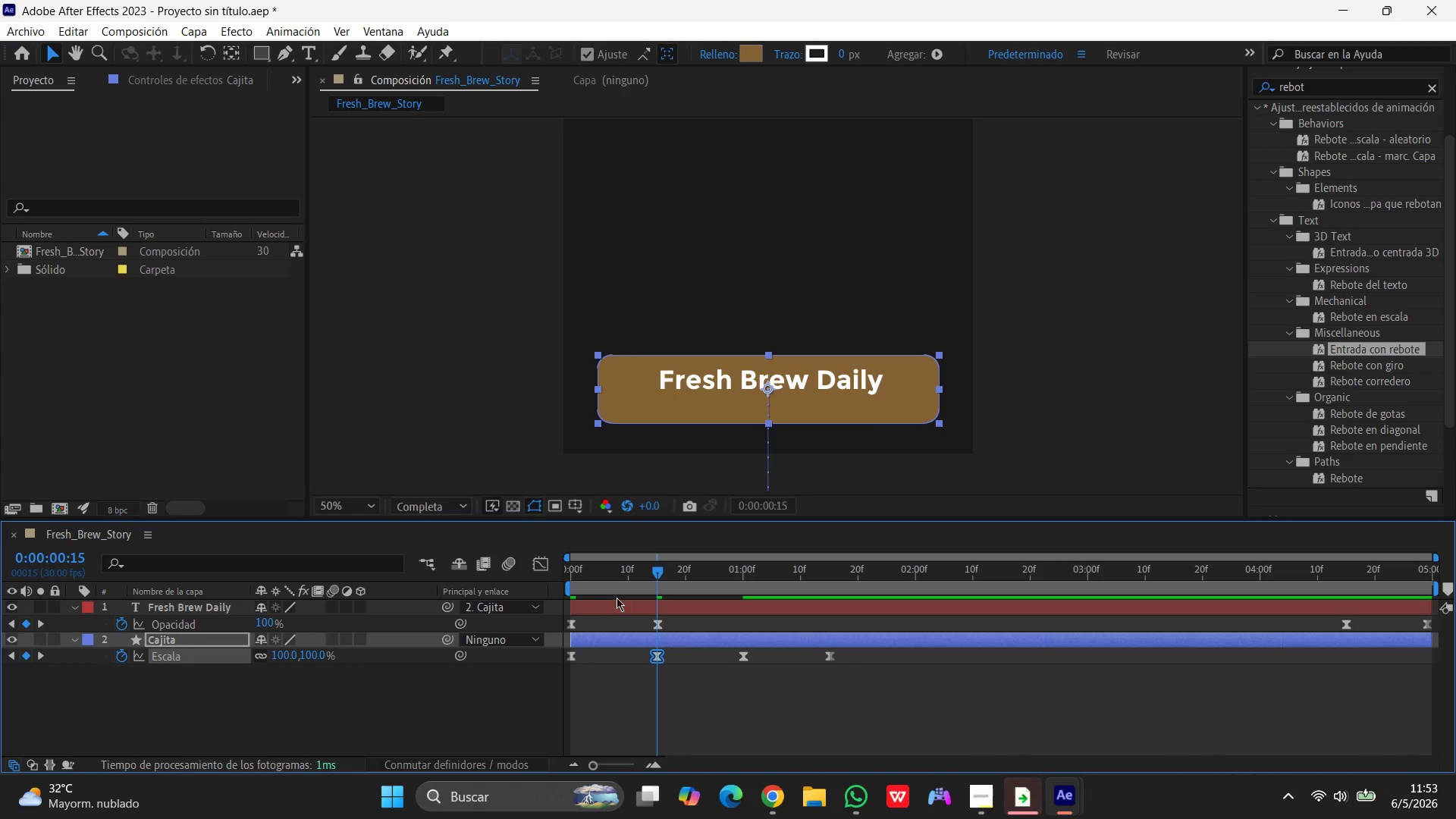 
left_click([567, 654])
 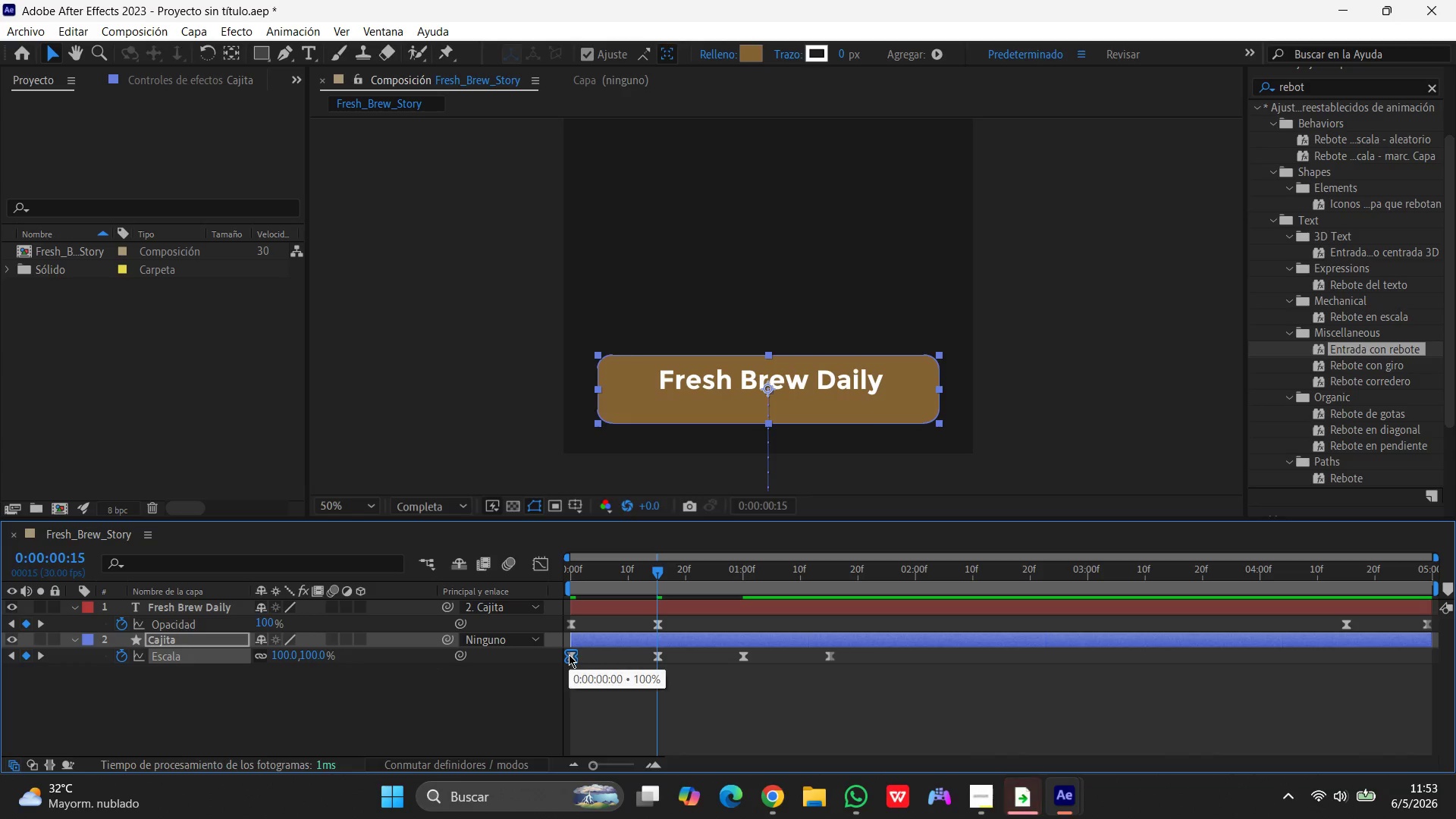 
key(Delete)
 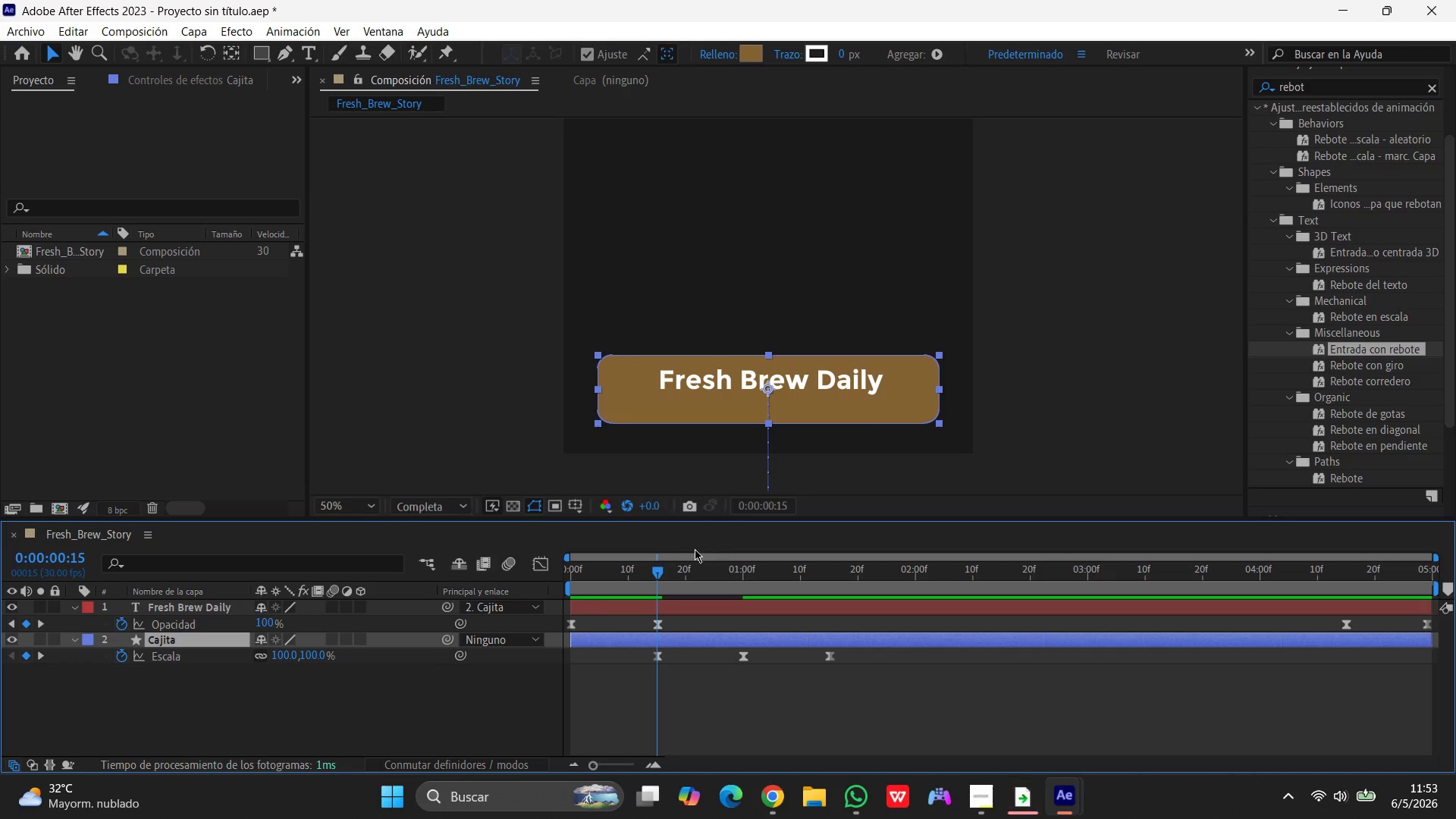 
left_click_drag(start_coordinate=[656, 571], to_coordinate=[362, 589])
 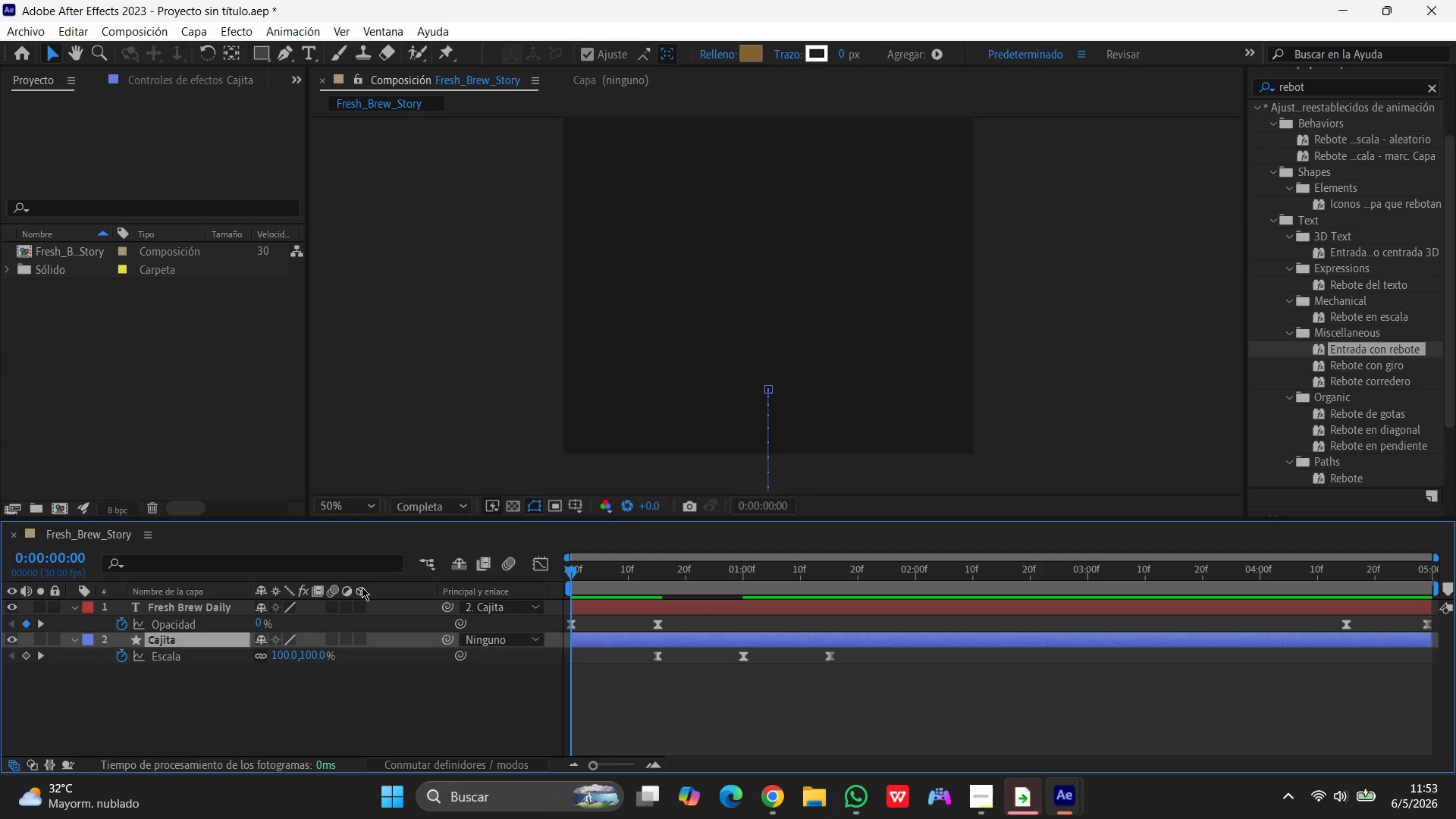 
key(Space)
 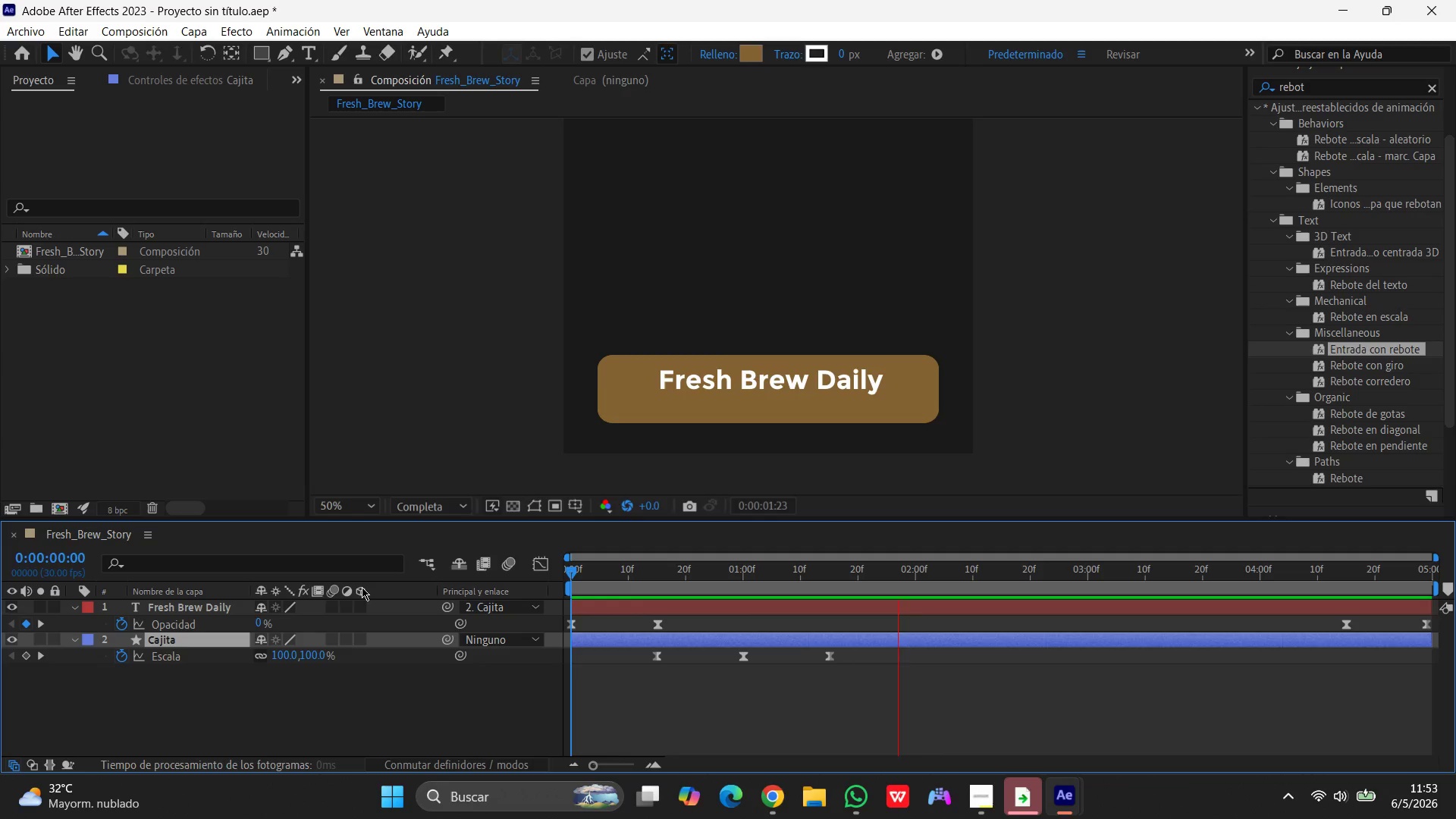 
left_click([977, 695])
 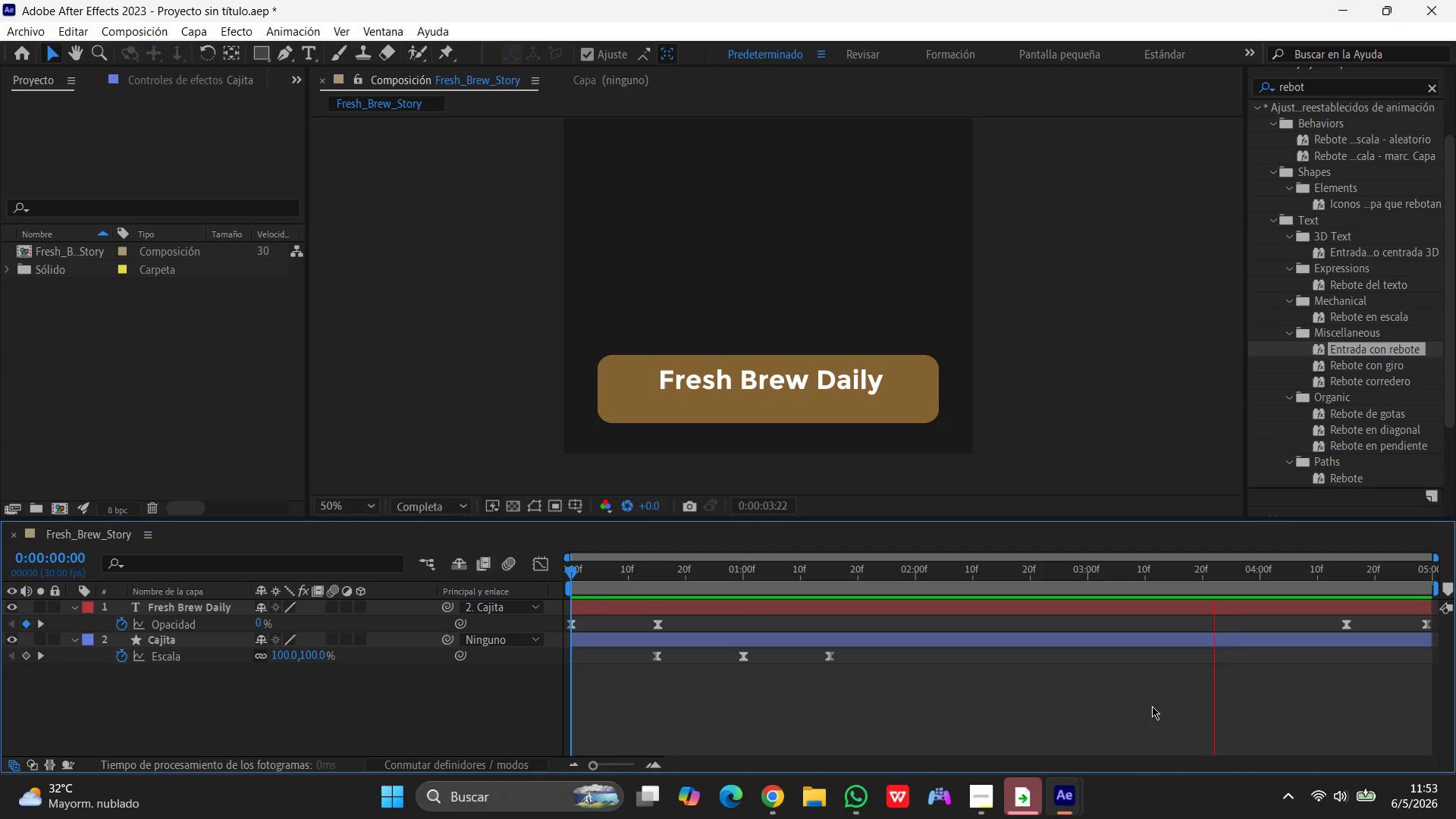 
key(Space)
 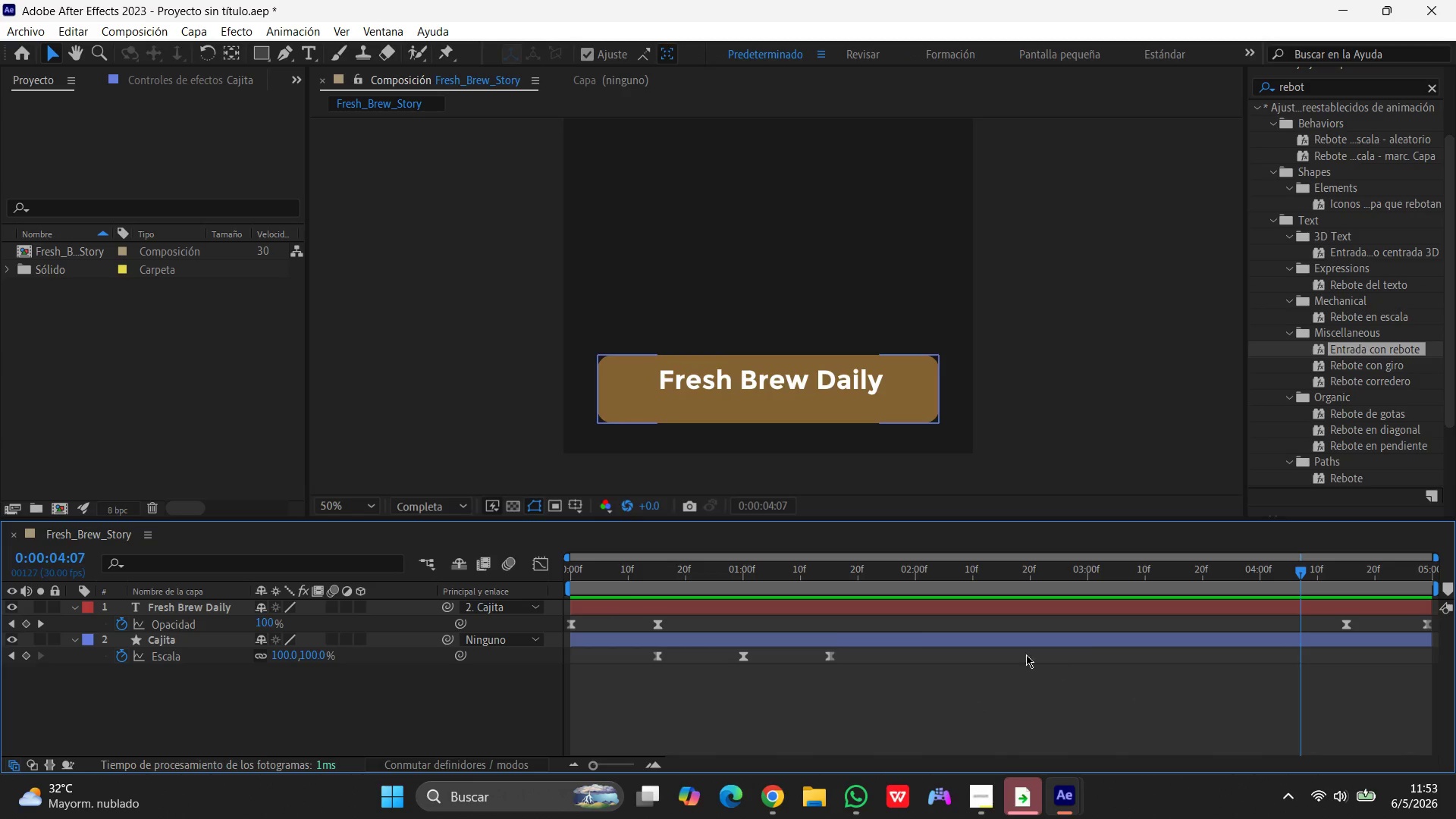 
left_click([657, 659])
 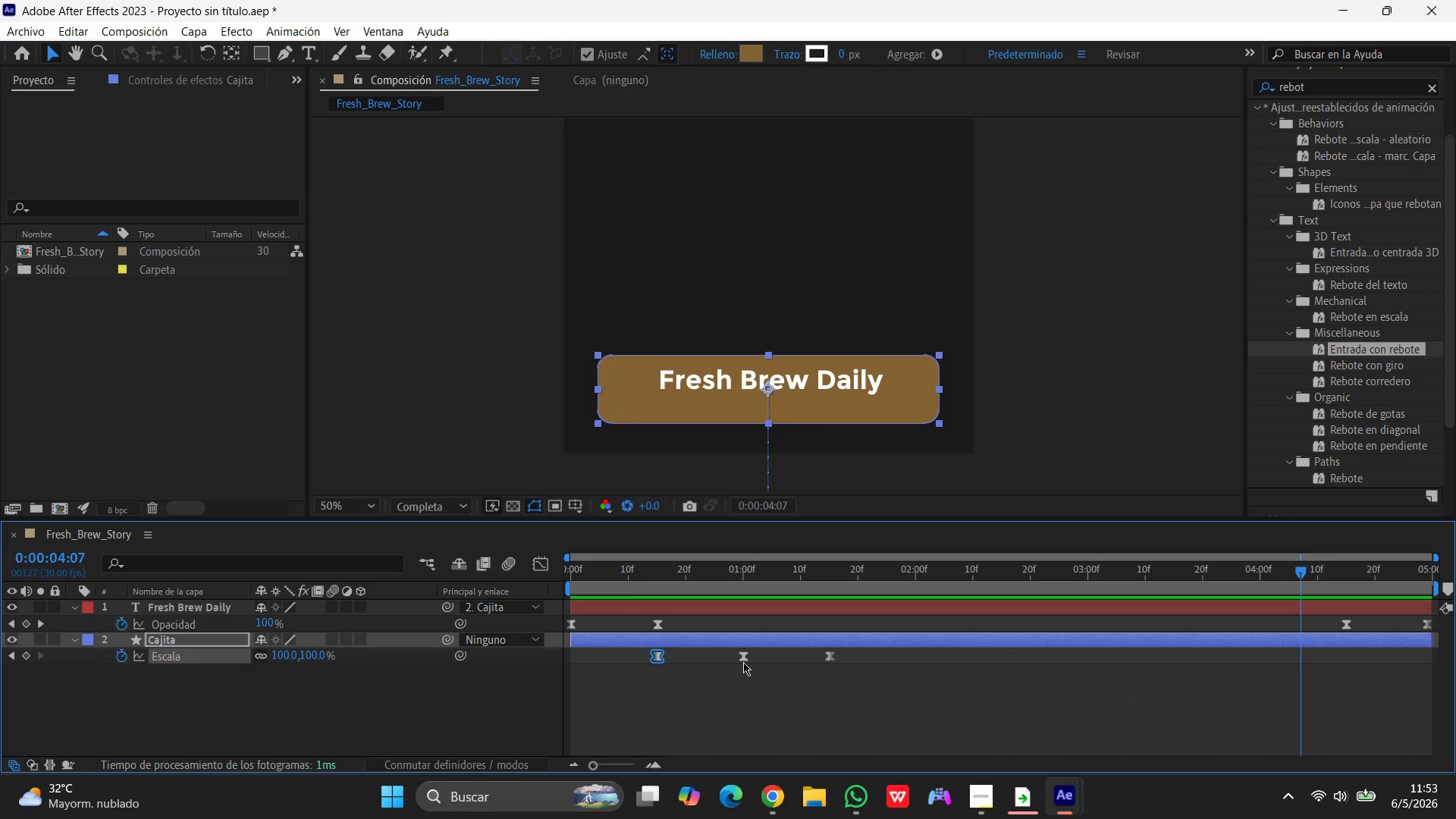 
hold_key(key=ShiftLeft, duration=1.39)
left_click([743, 657])
 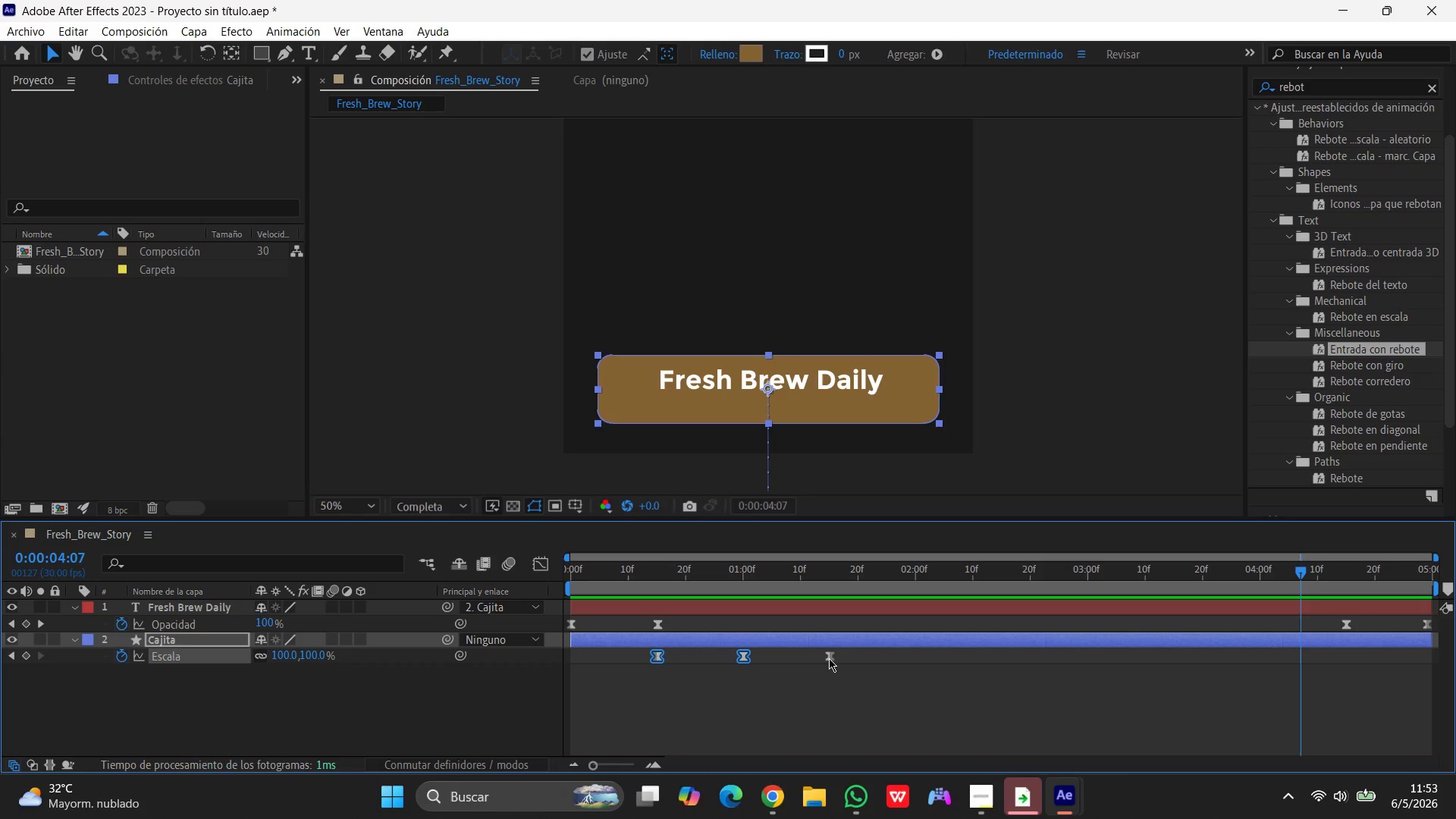 
left_click([829, 658])
 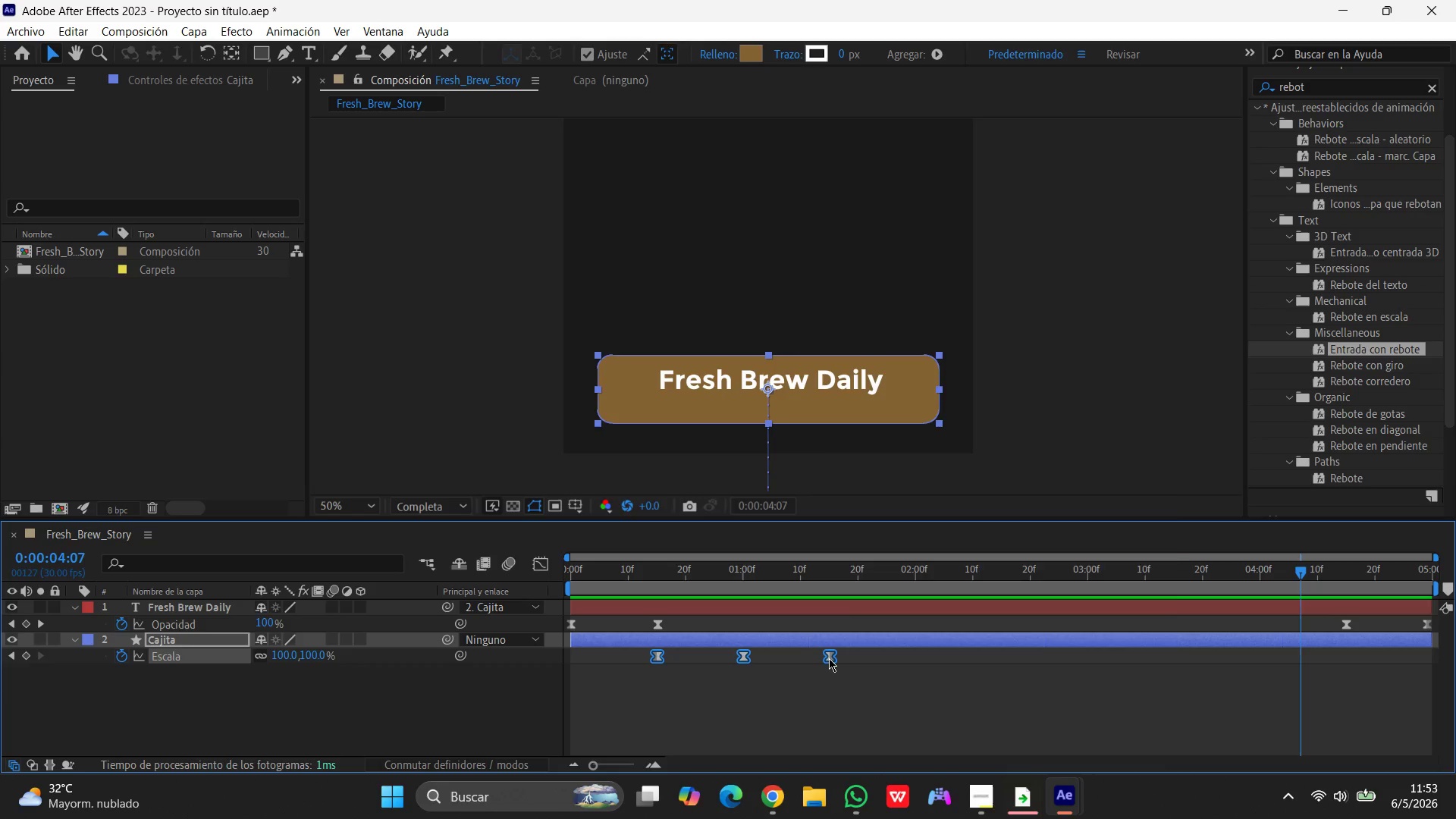 
right_click([829, 658])
 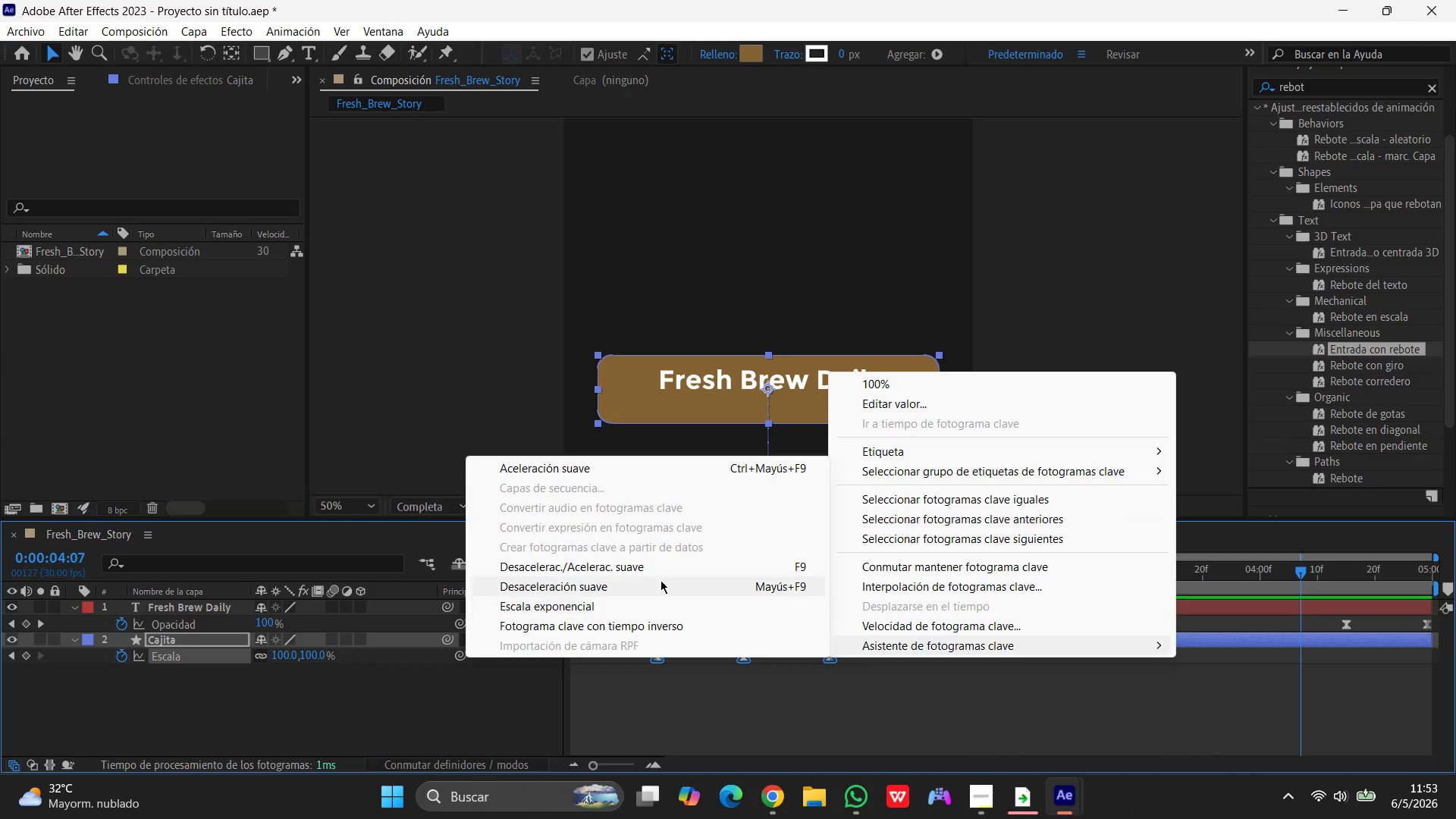 
left_click([628, 569])
 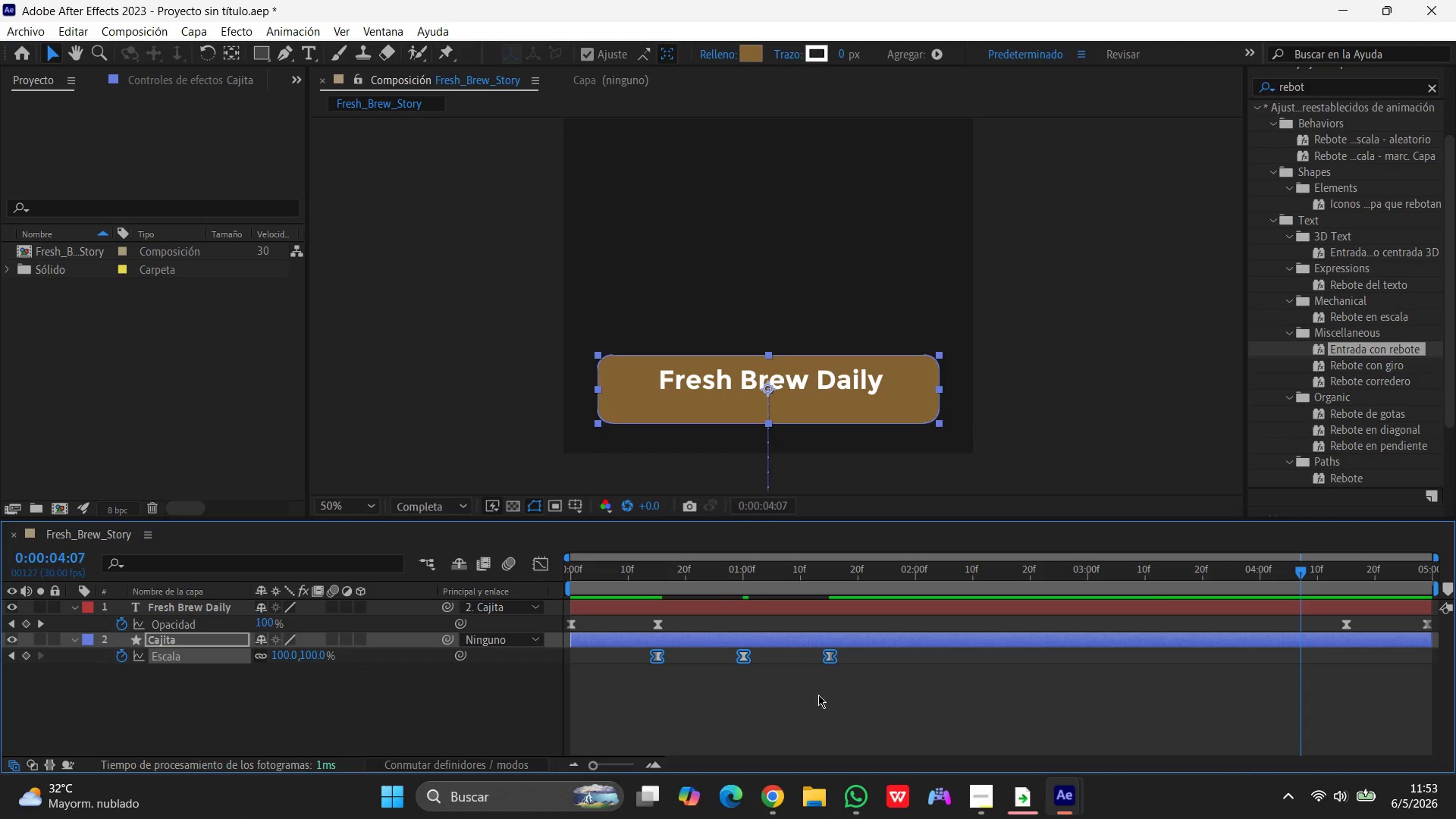 
left_click([818, 696])
 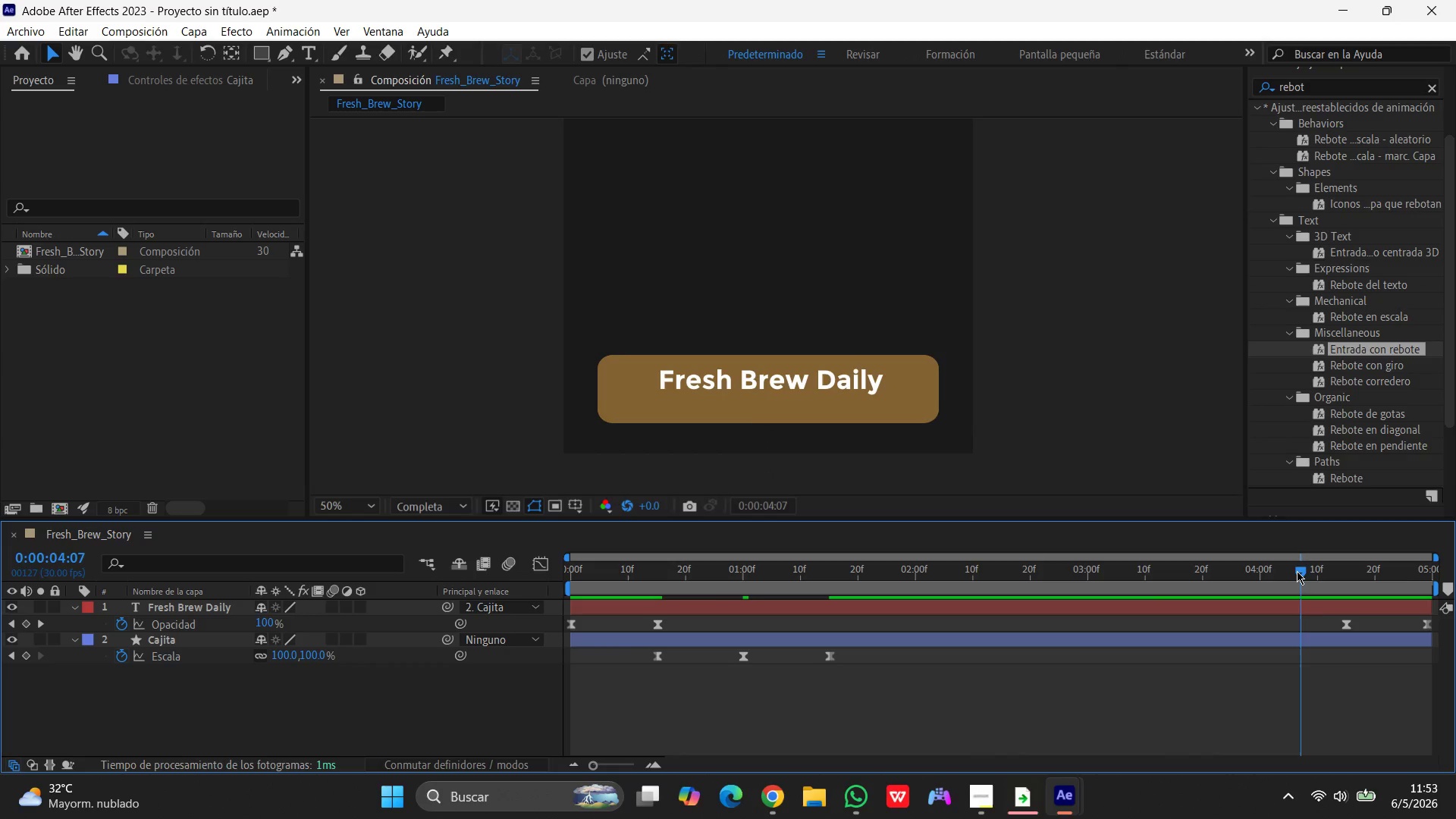 
left_click_drag(start_coordinate=[1301, 571], to_coordinate=[393, 587])
 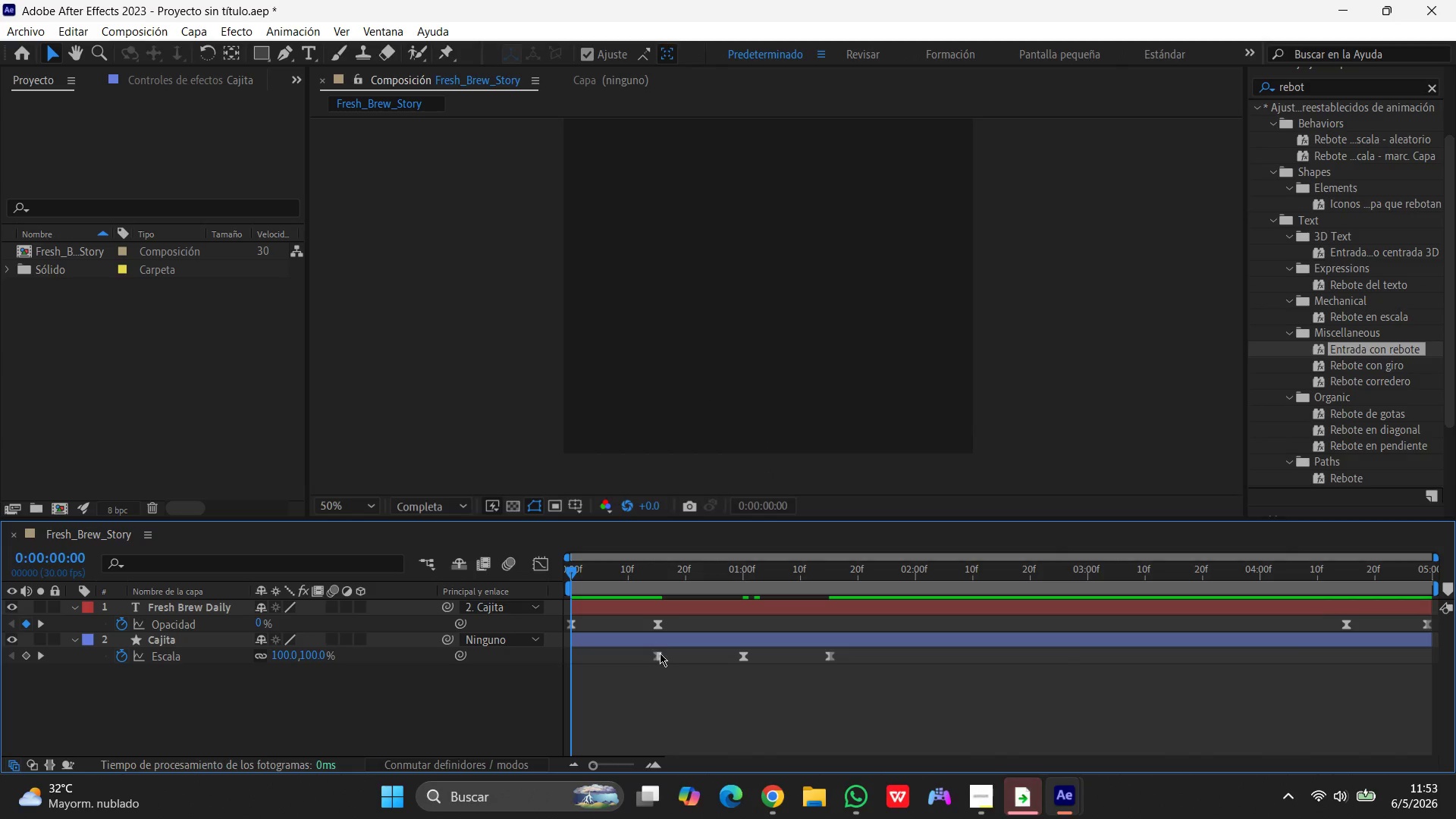 
left_click([661, 653])
 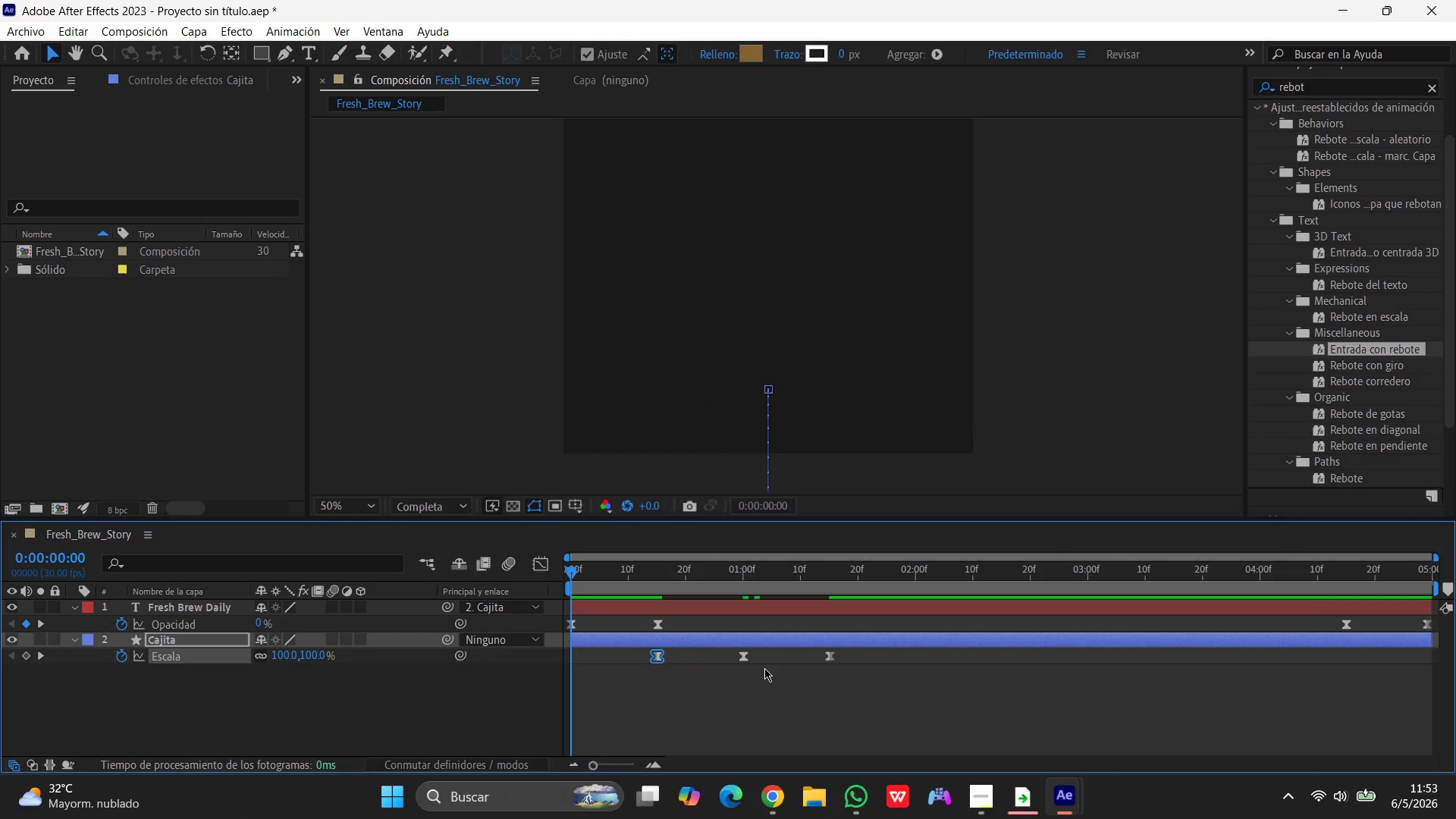 
hold_key(key=ShiftLeft, duration=1.52)
left_click([745, 659])
 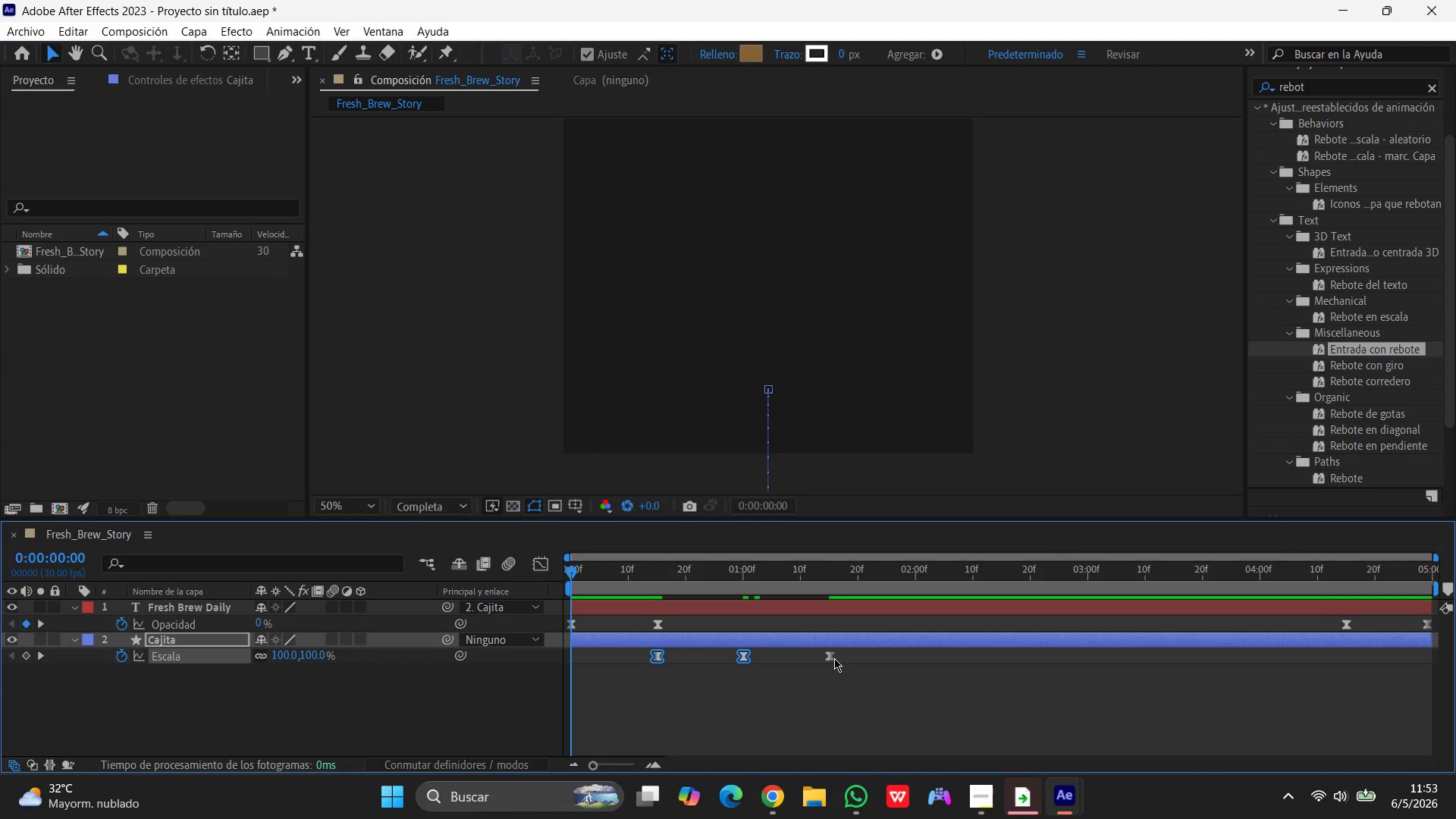 
hold_key(key=ShiftLeft, duration=0.7)
left_click([833, 658])
 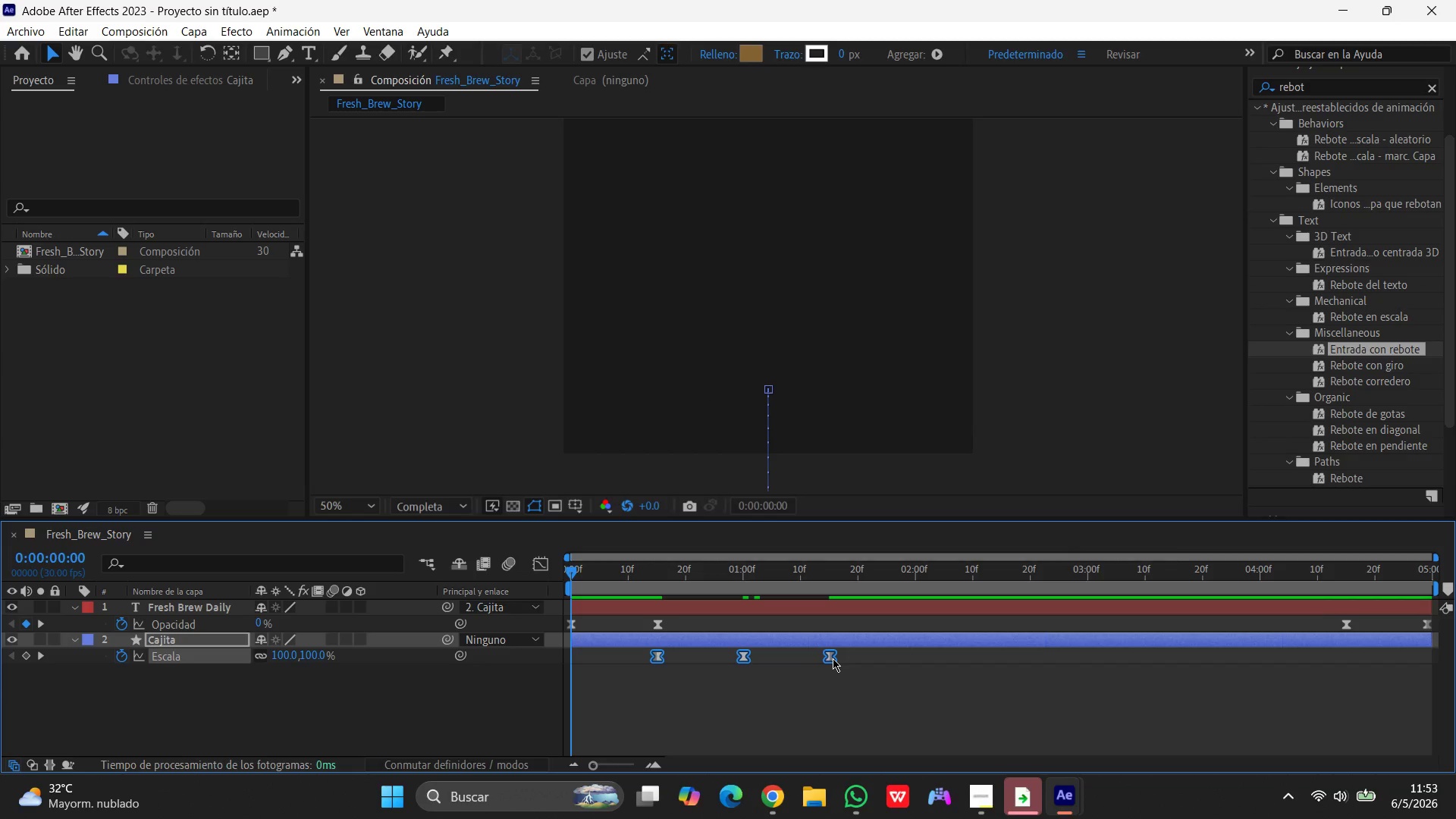 
right_click([833, 658])
 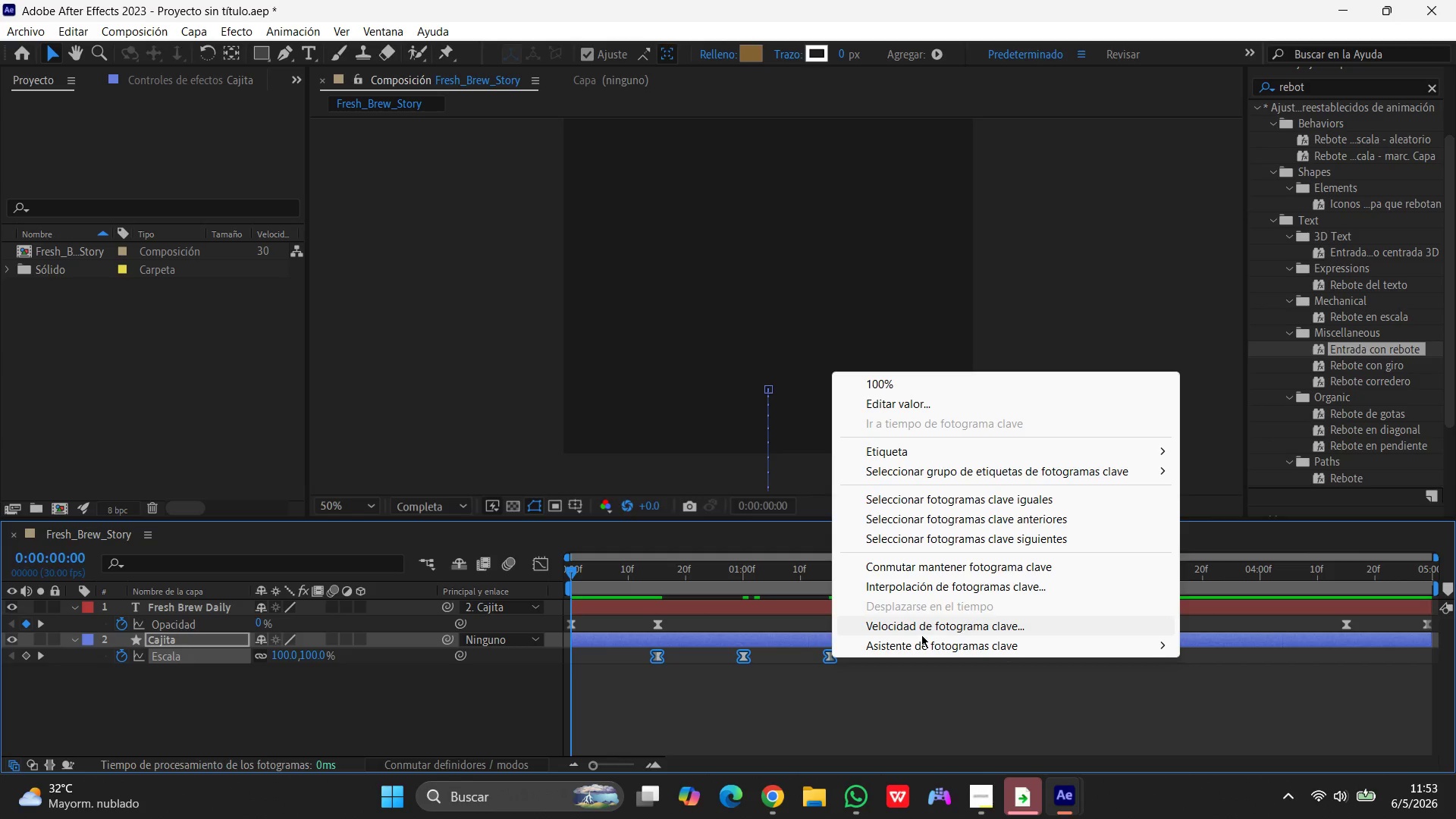 
left_click([922, 646])
 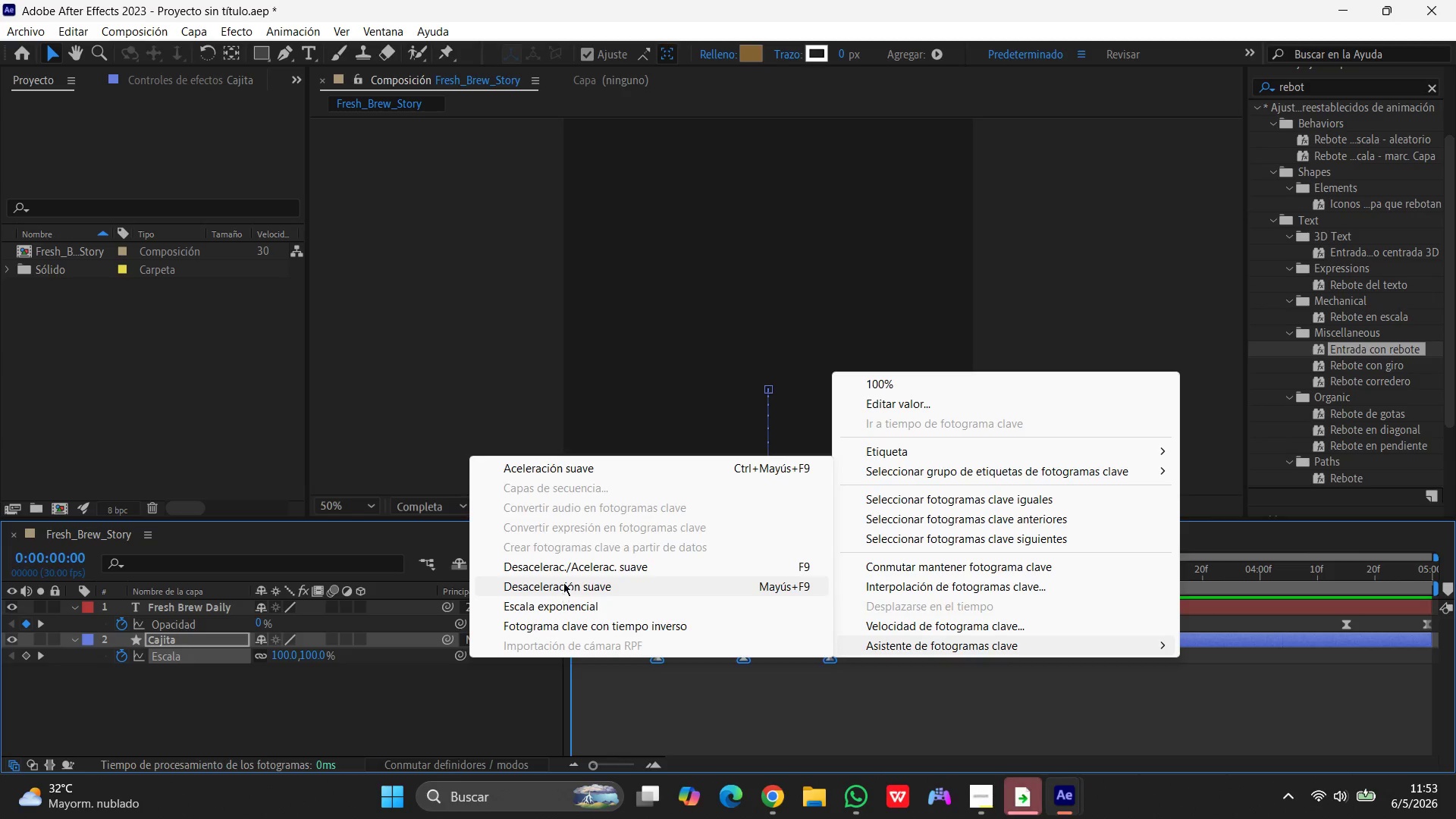 
left_click([571, 569])
 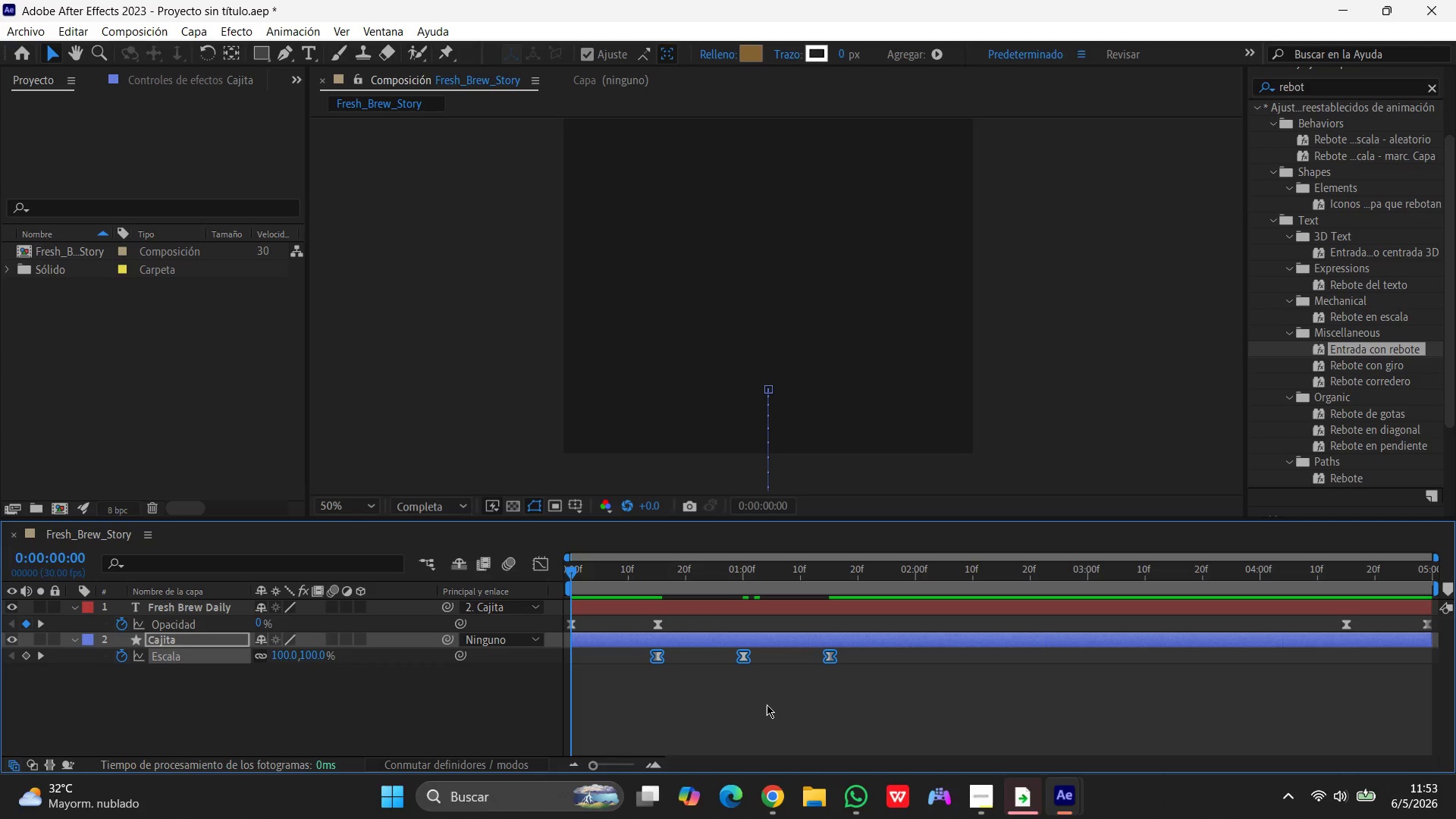 
left_click([767, 704])
 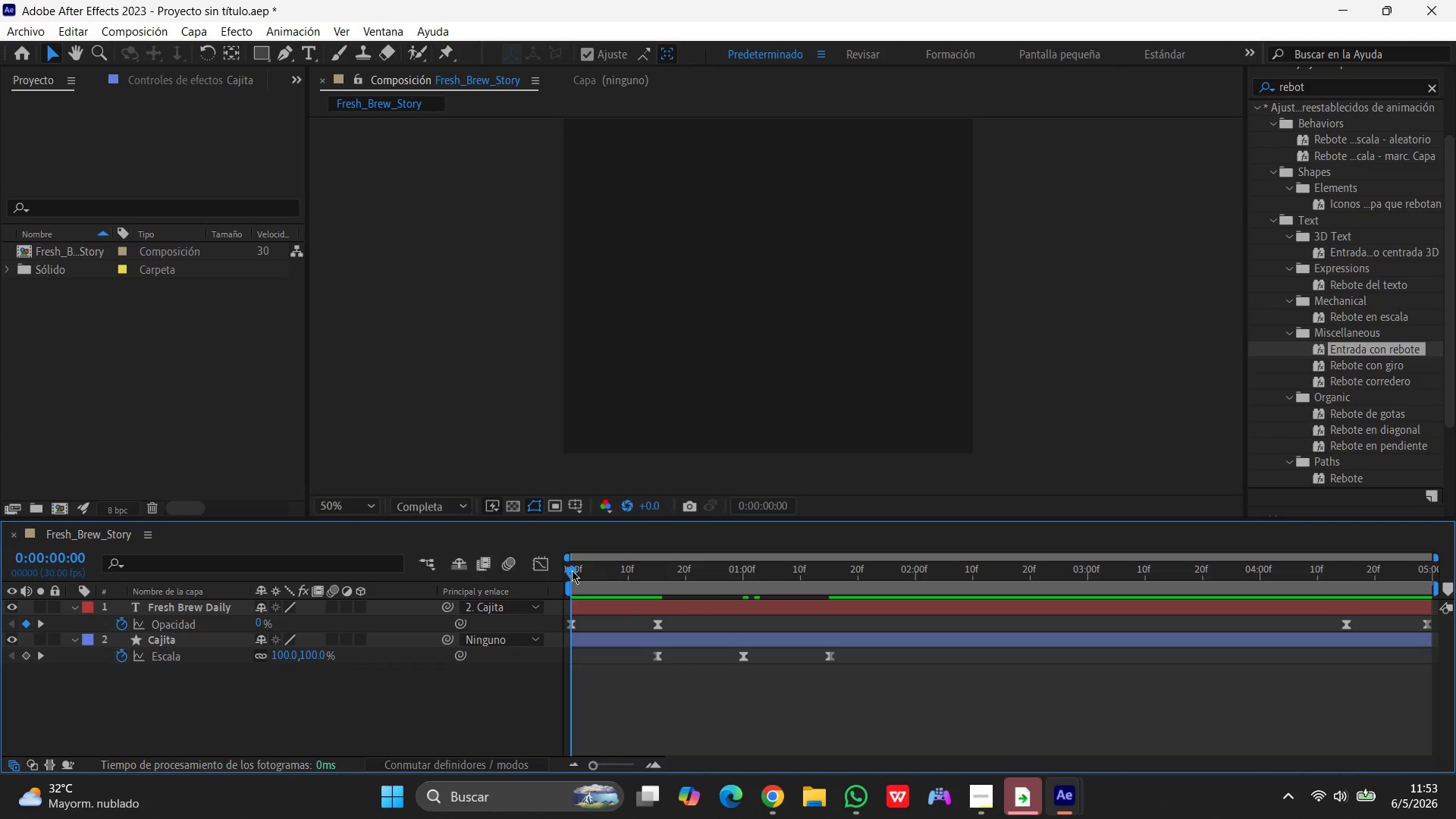 
left_click_drag(start_coordinate=[572, 570], to_coordinate=[932, 629])
 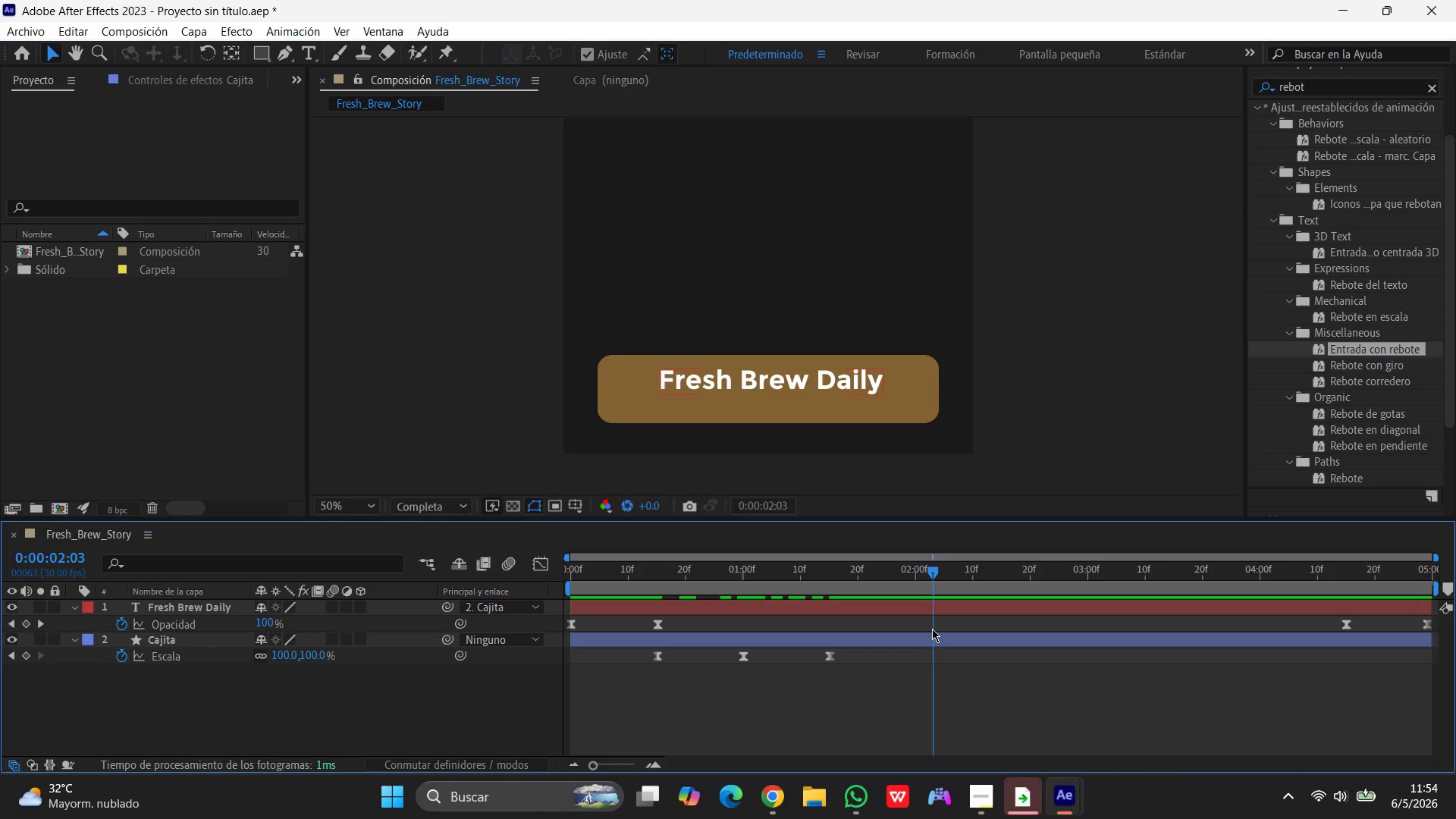 
wait(12.2)
 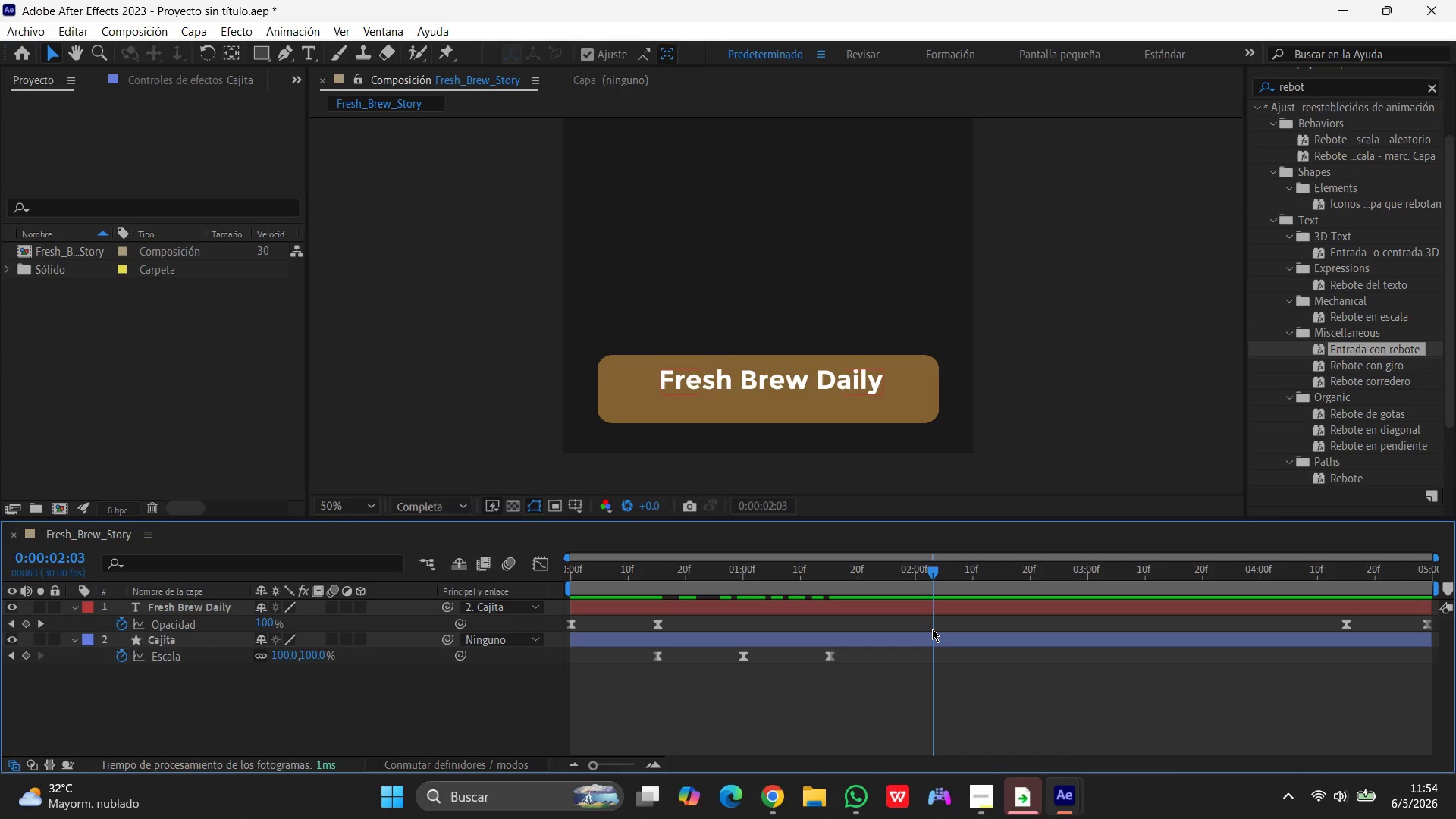 
left_click_drag(start_coordinate=[933, 573], to_coordinate=[656, 584])
 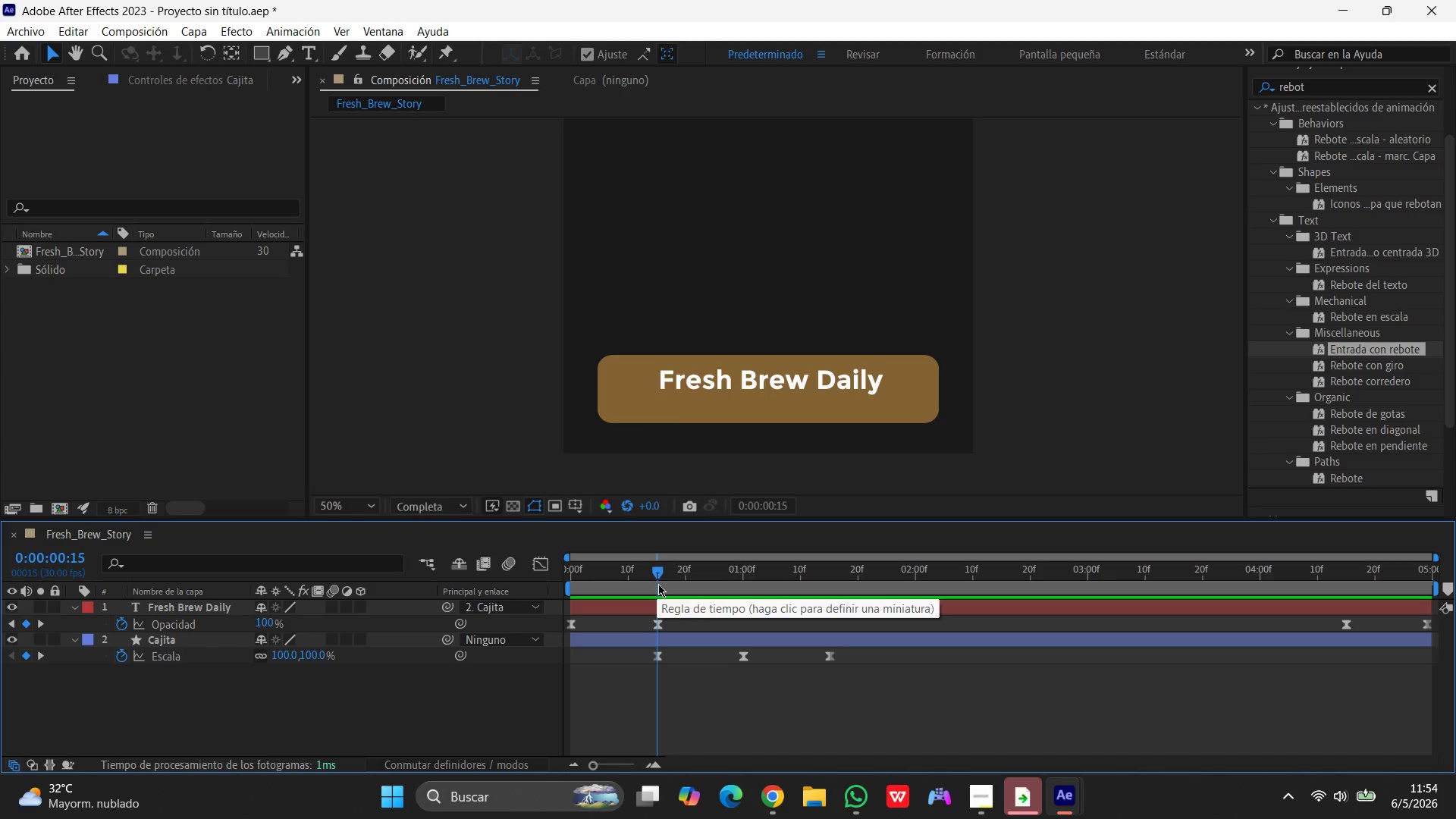 
left_click_drag(start_coordinate=[658, 570], to_coordinate=[745, 569])
 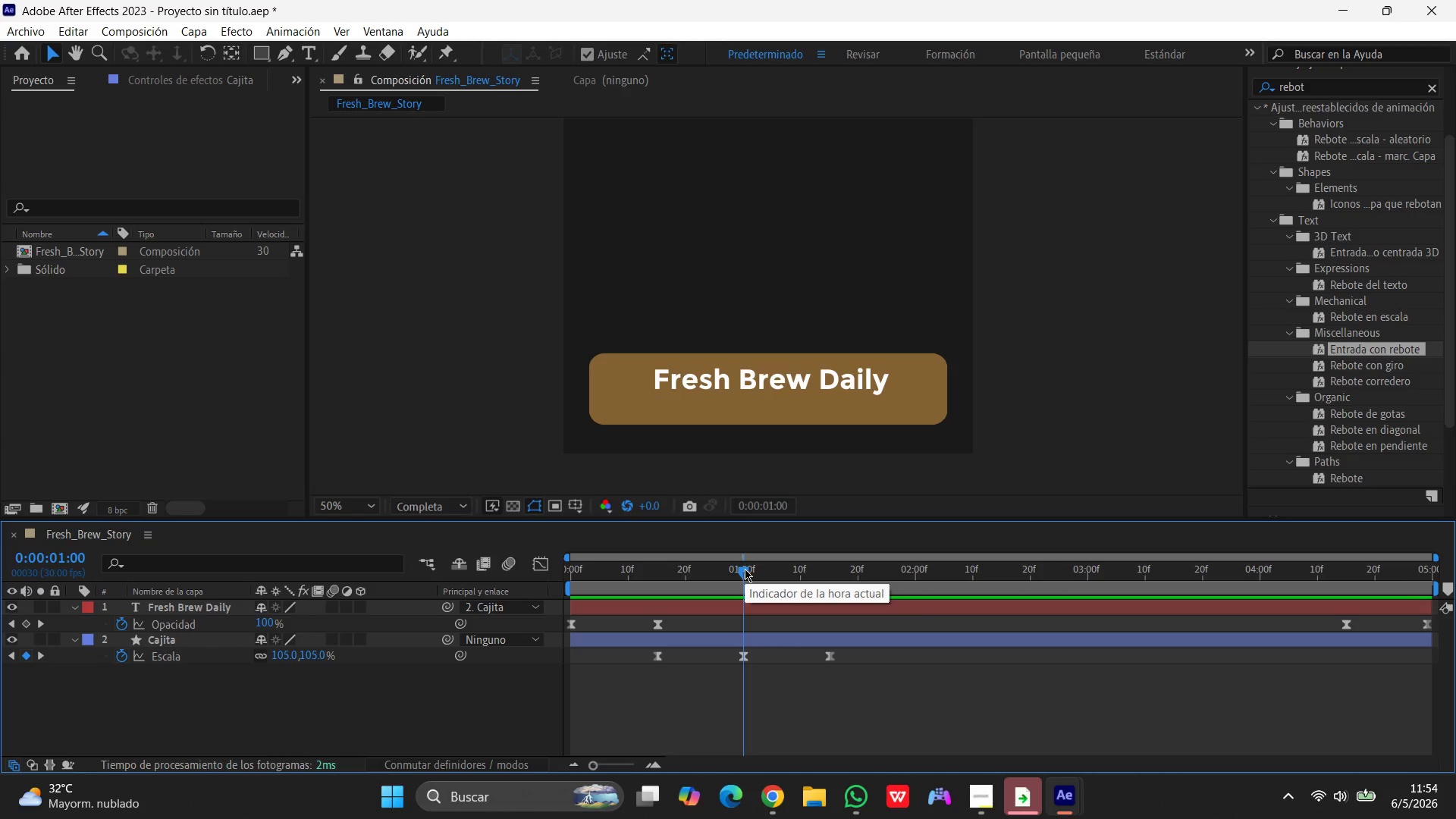 
left_click_drag(start_coordinate=[745, 569], to_coordinate=[830, 557])
 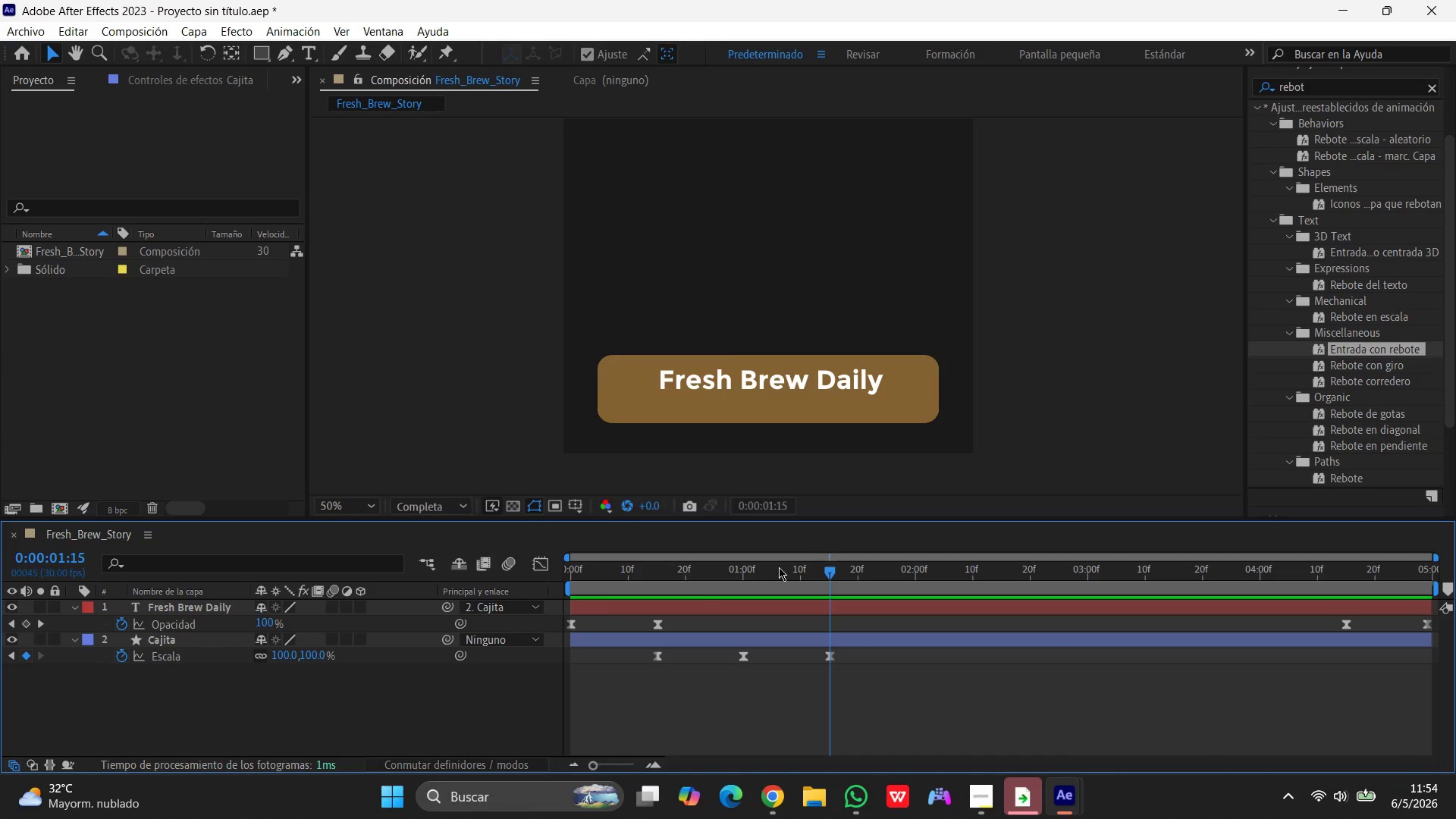 
wait(6.08)
 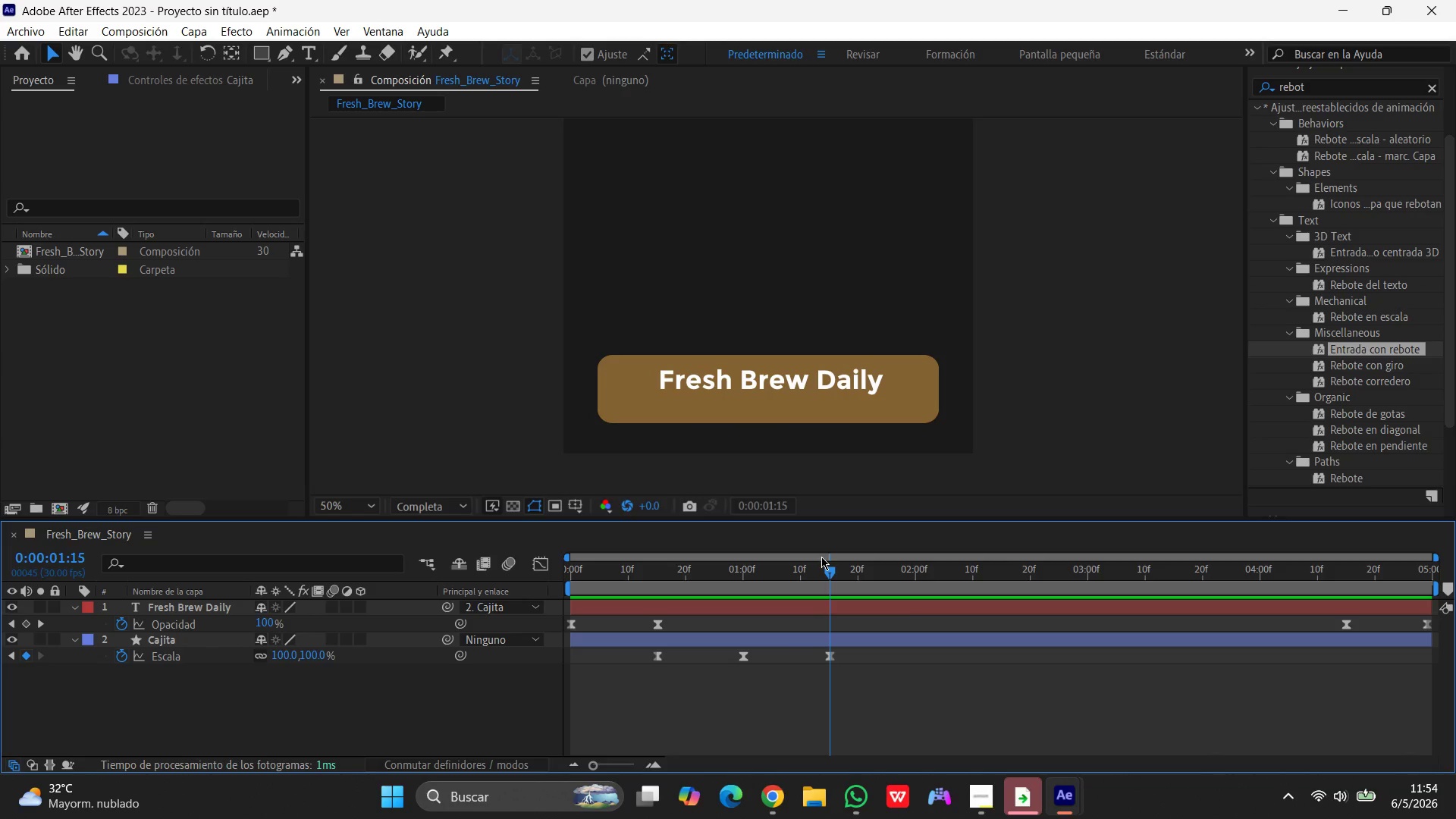 
left_click([187, 610])
 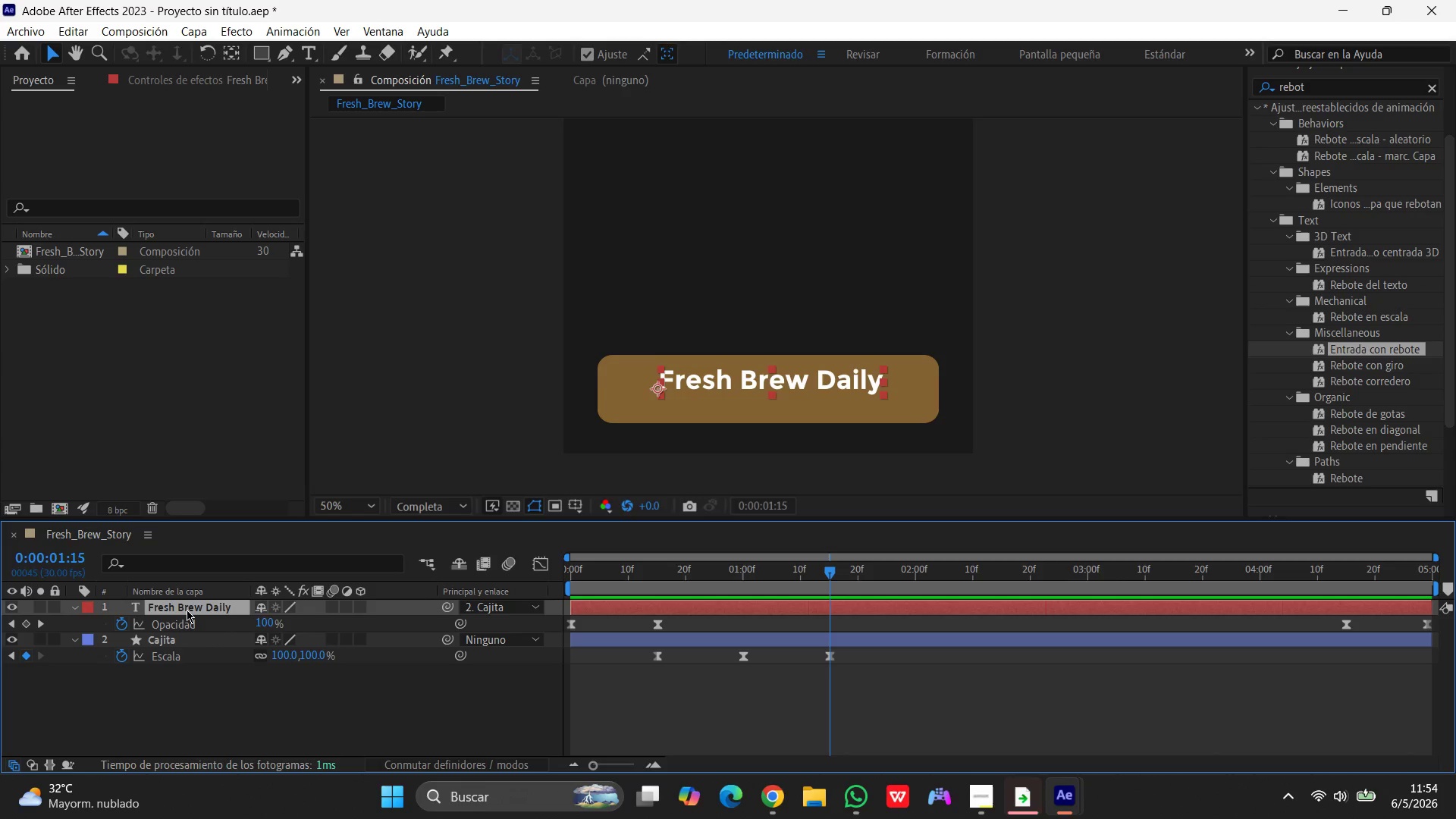 
left_click([187, 610])
 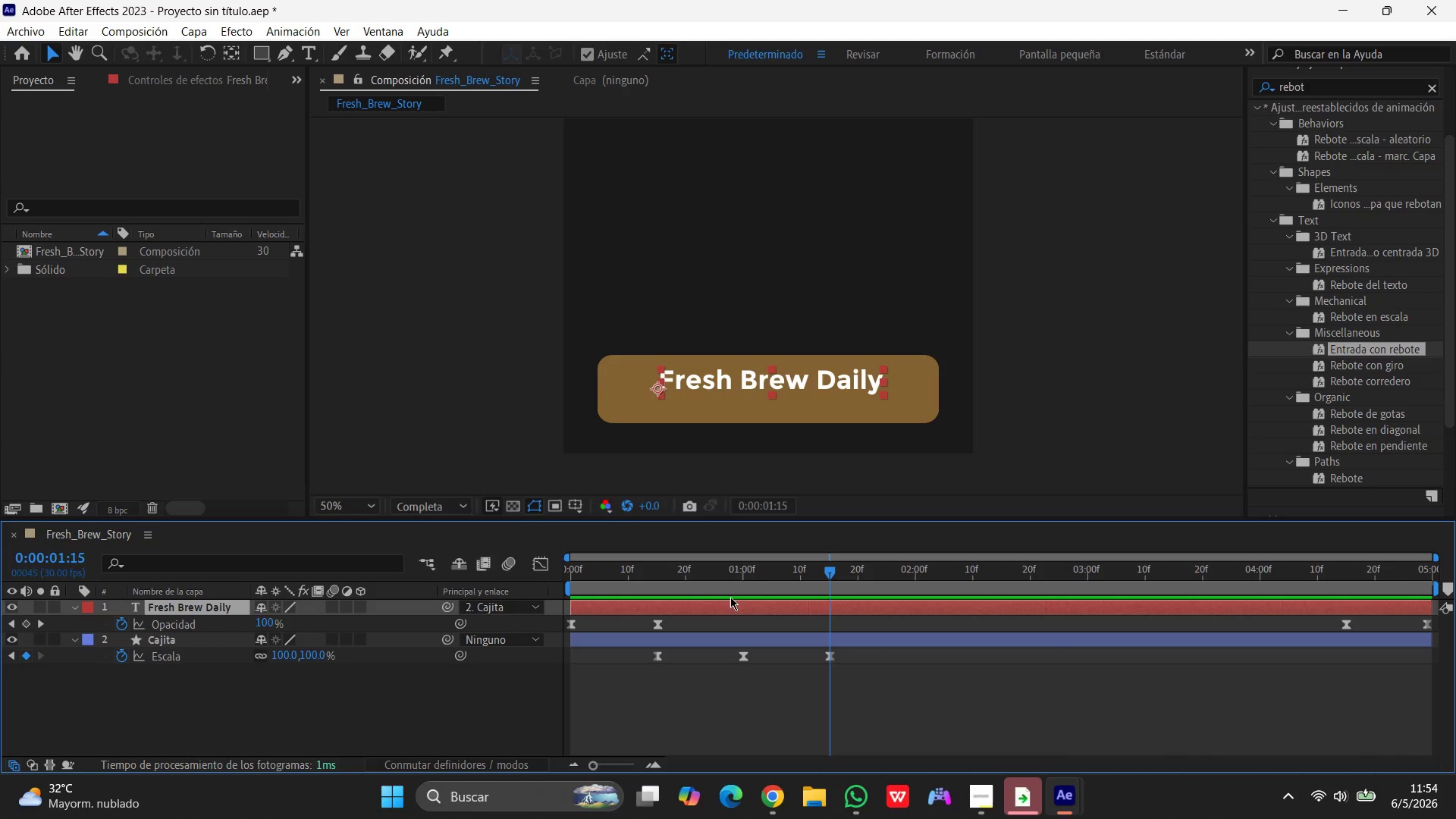 
wait(6.5)
 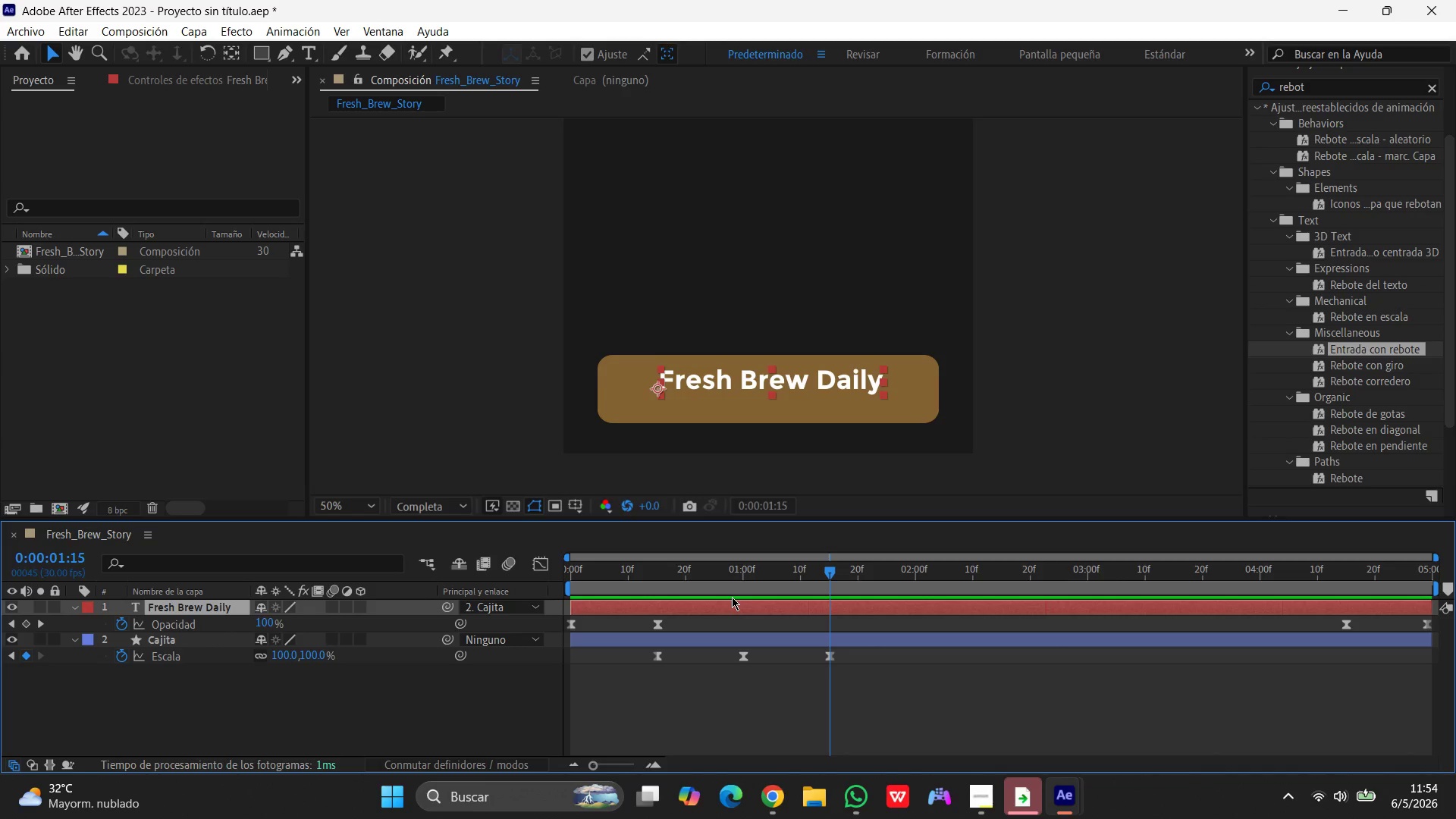 
left_click_drag(start_coordinate=[831, 569], to_coordinate=[660, 570])
 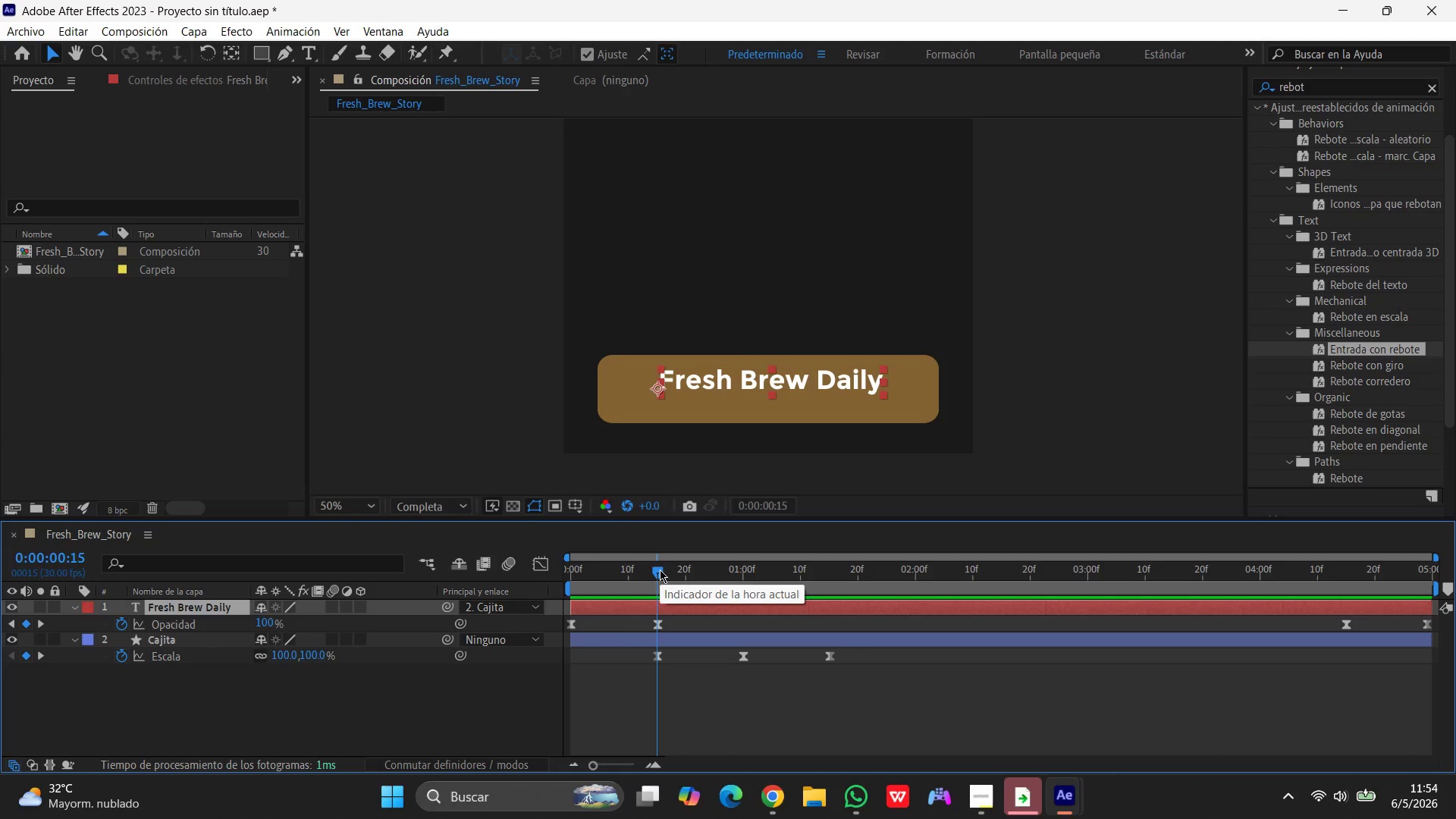 
left_click_drag(start_coordinate=[660, 570], to_coordinate=[830, 579])
 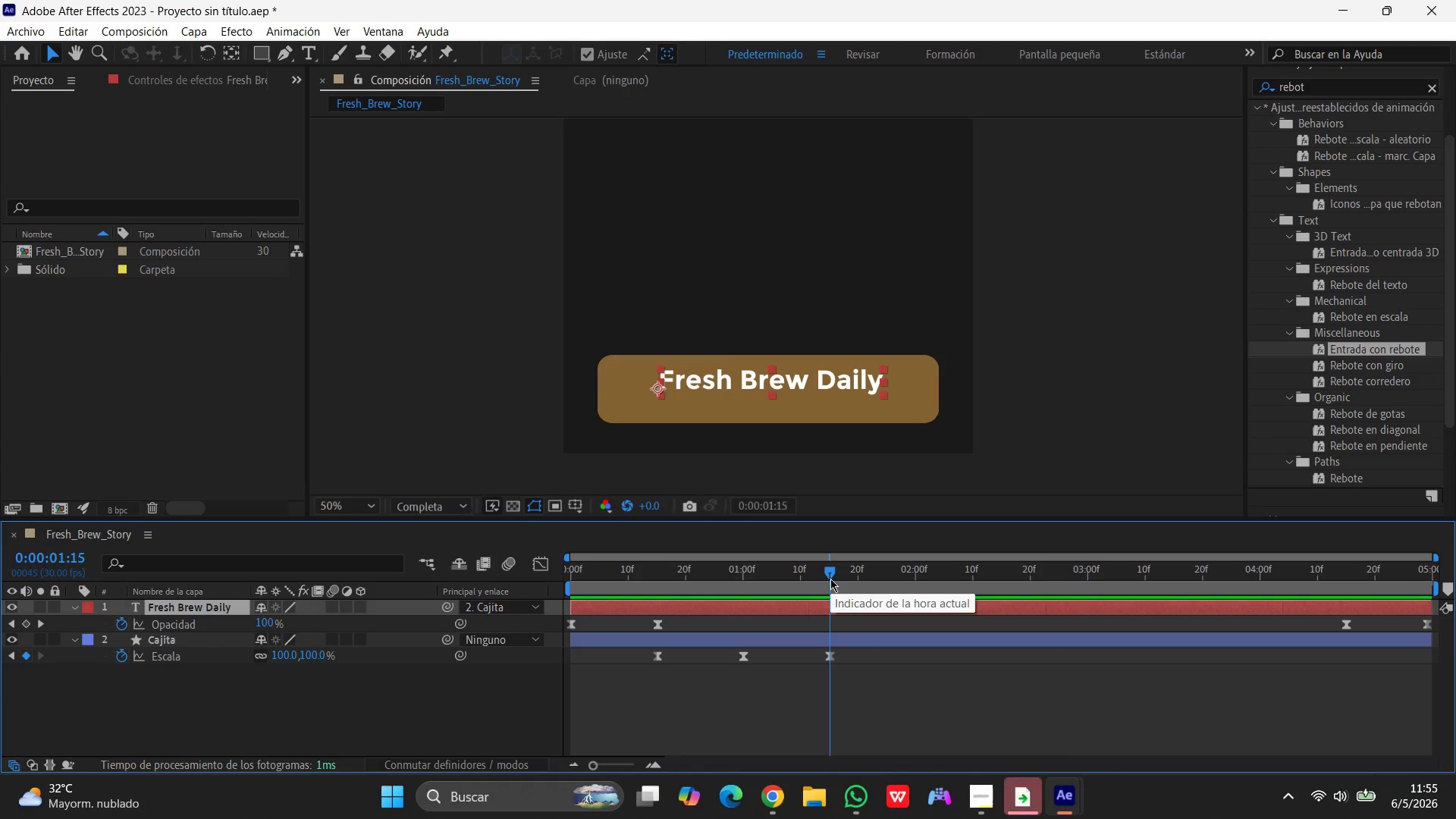 
wait(7.01)
 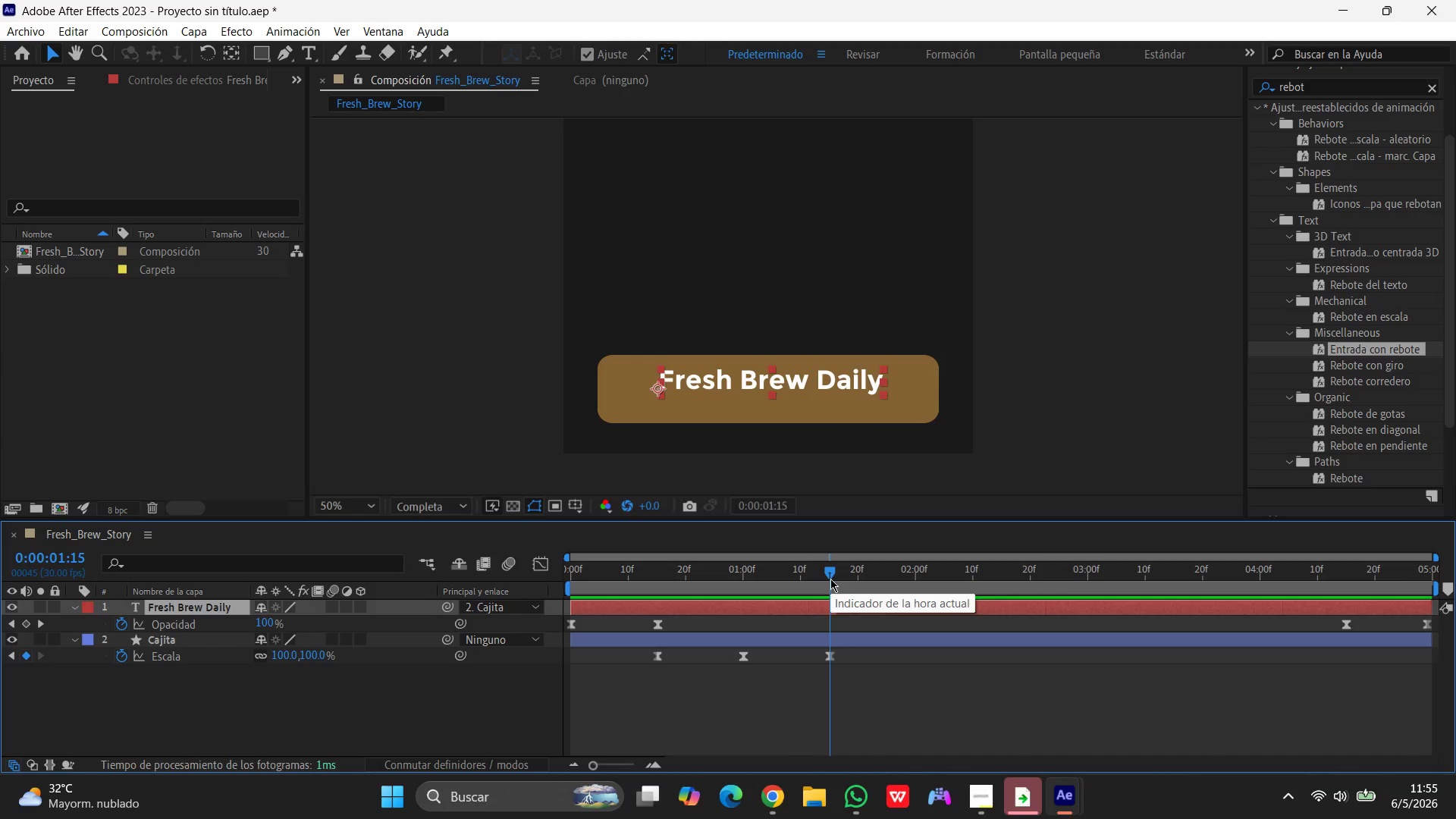 
left_click_drag(start_coordinate=[831, 573], to_coordinate=[745, 575])
 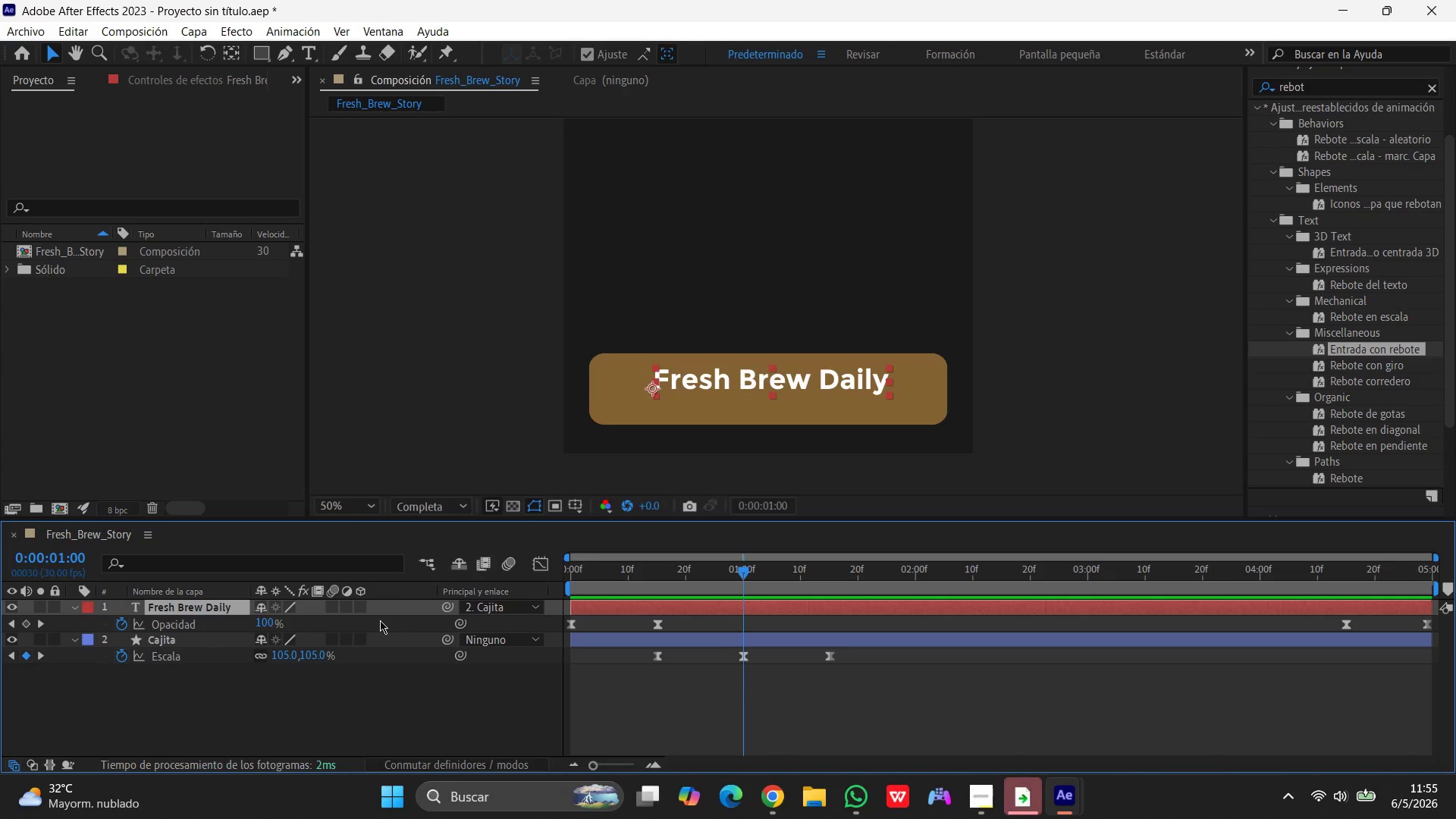 
mouse_move([254, 626])
 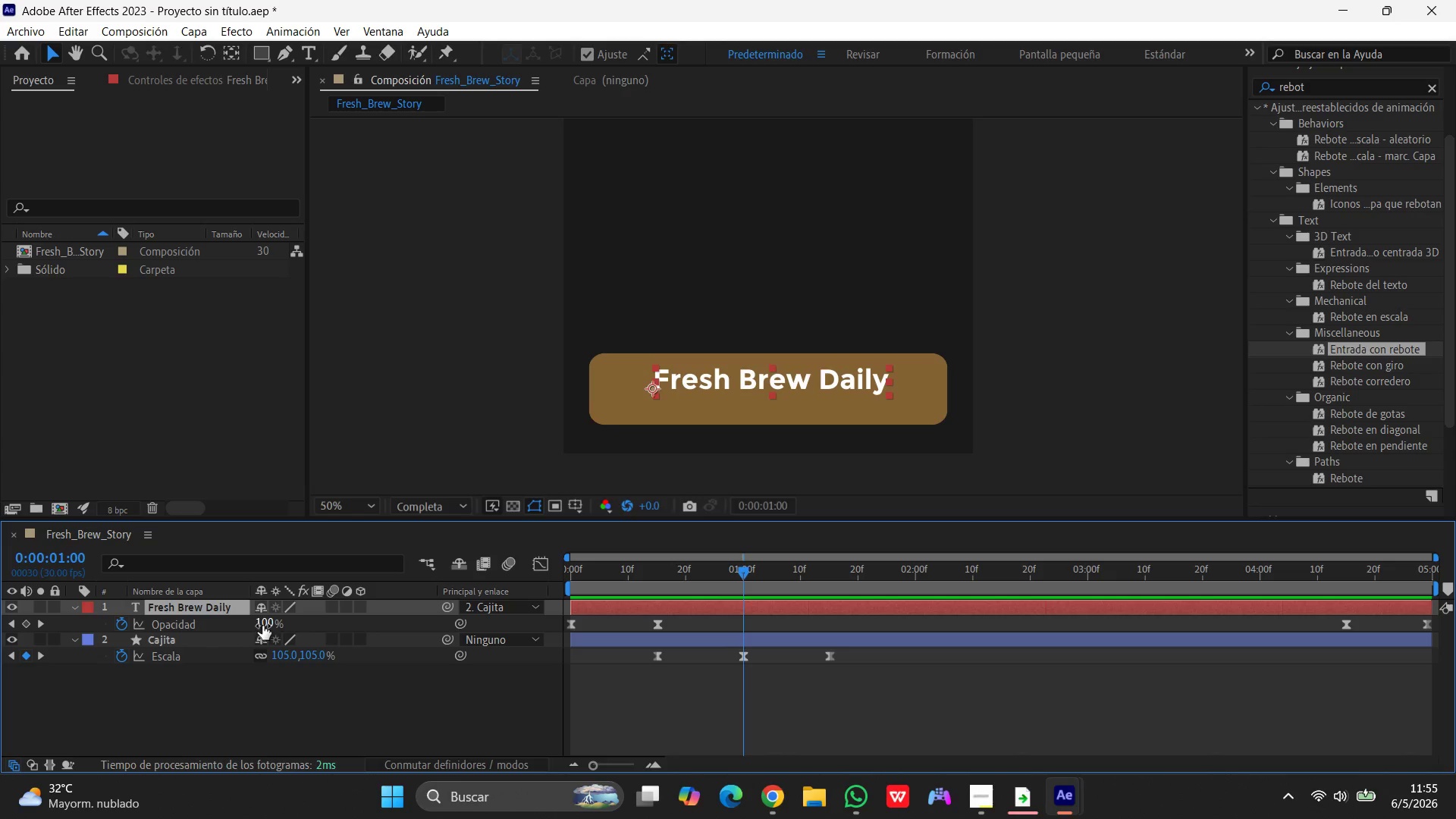 
left_click([262, 625])
 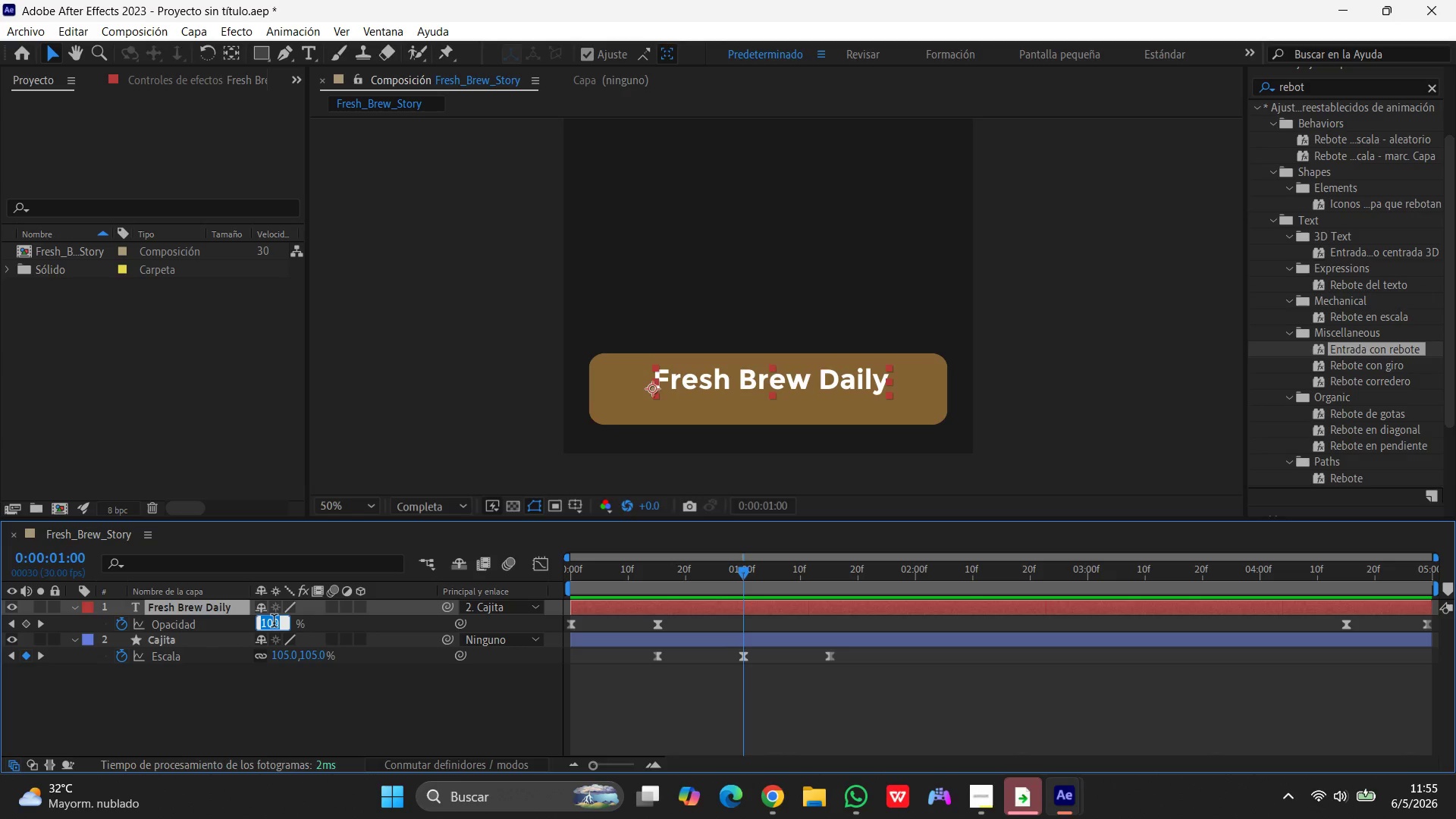 
key(Numpad1)
 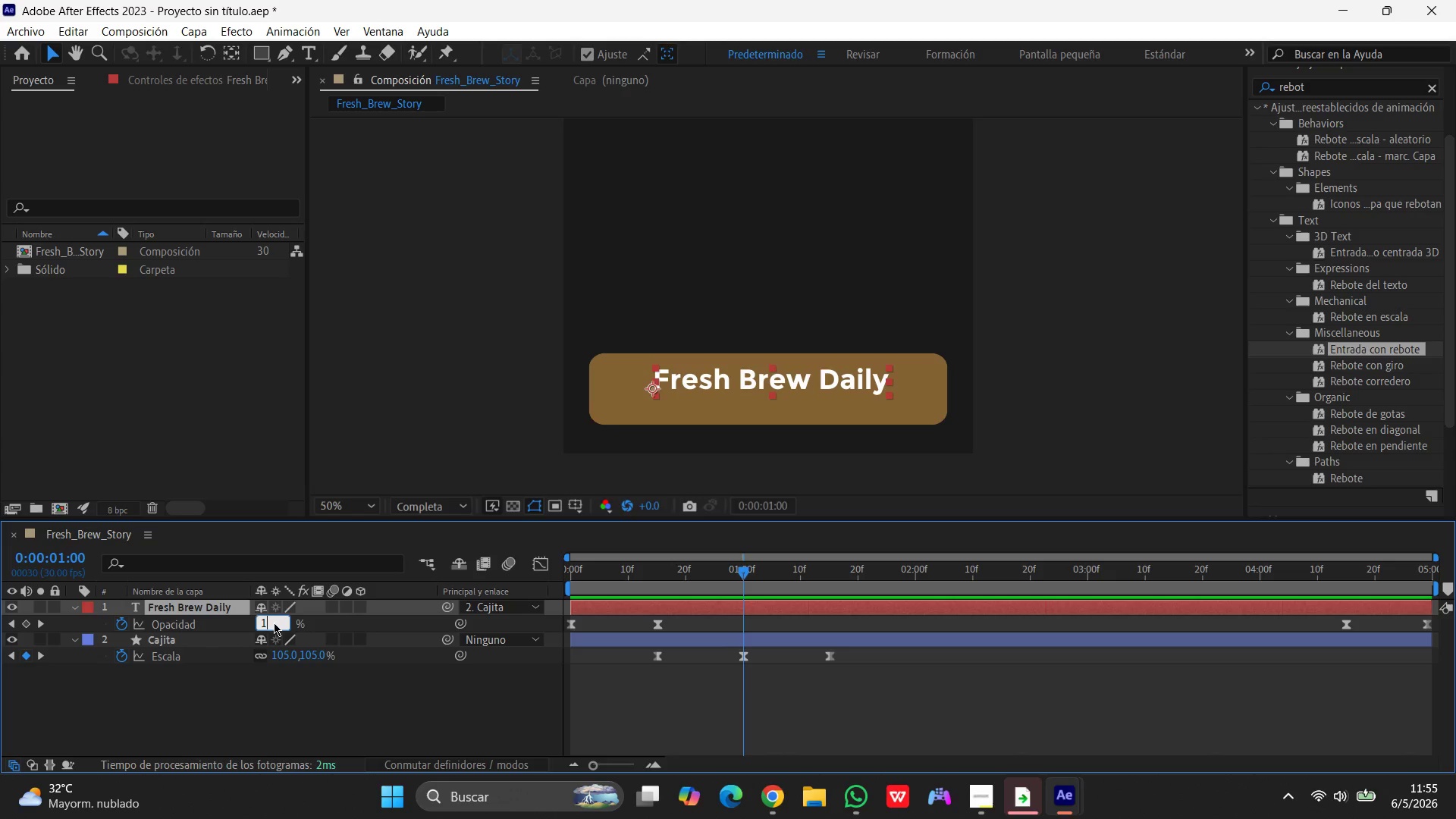 
key(Numpad0)
 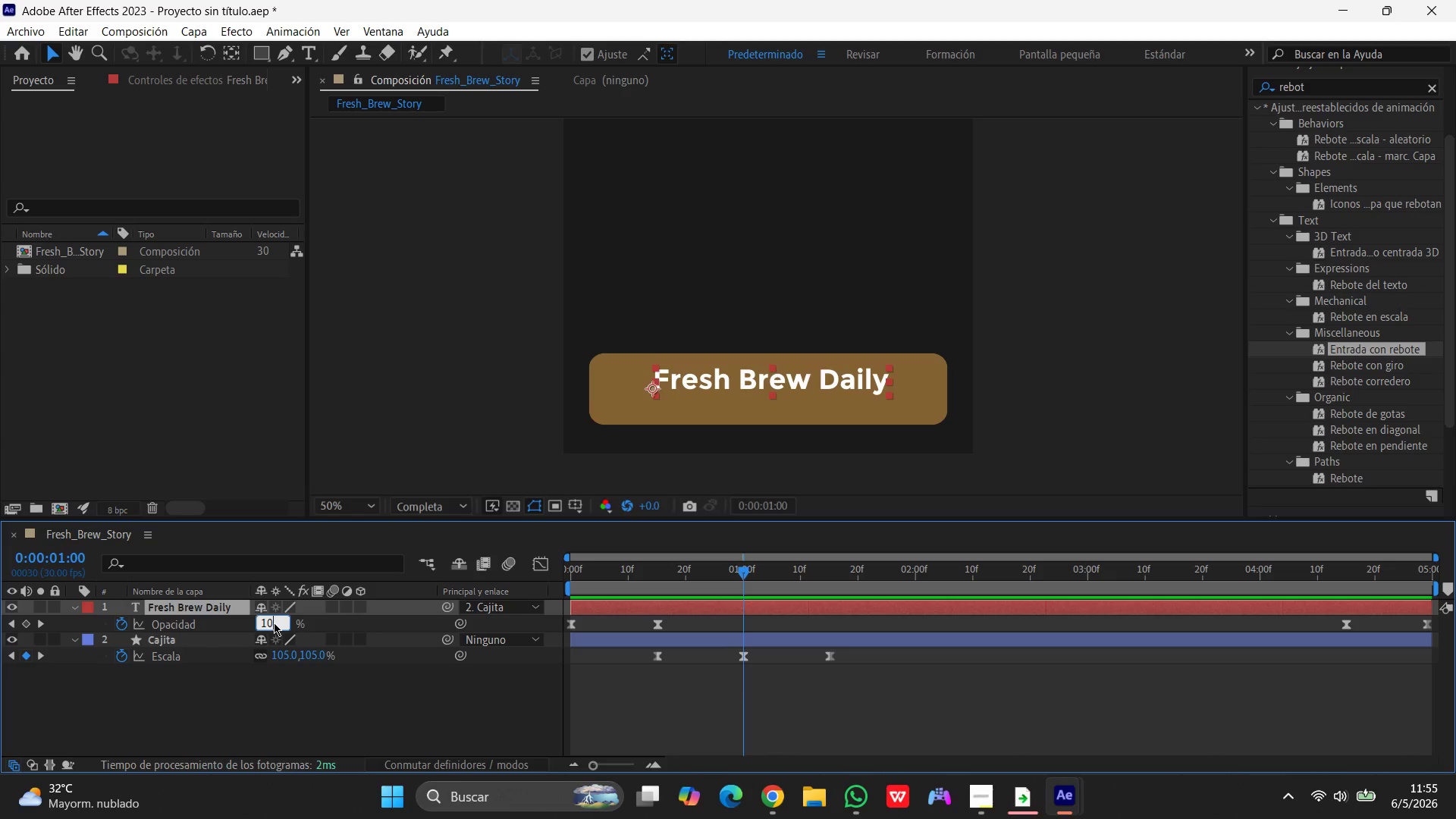 
key(Numpad5)
 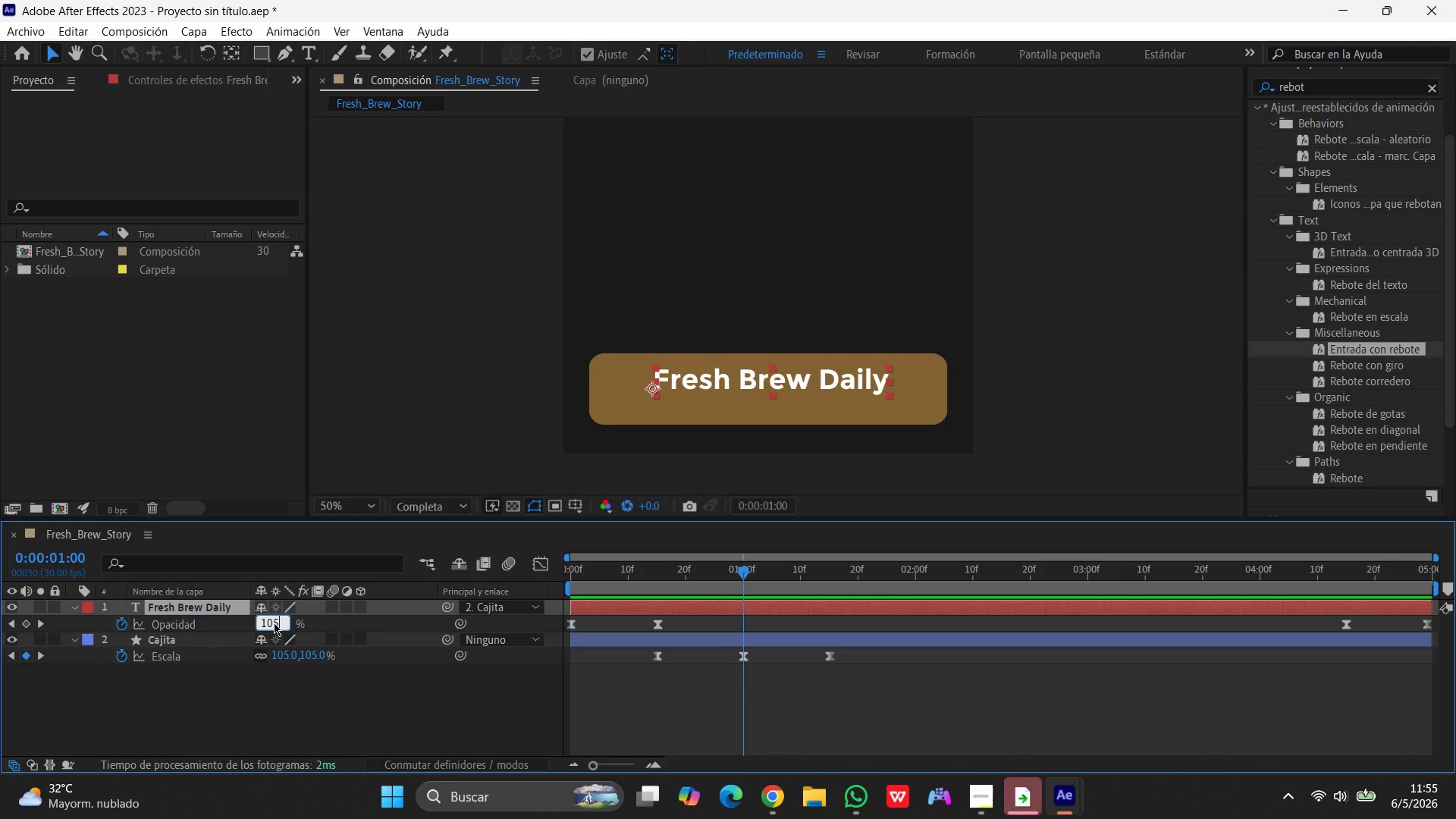 
key(Enter)
 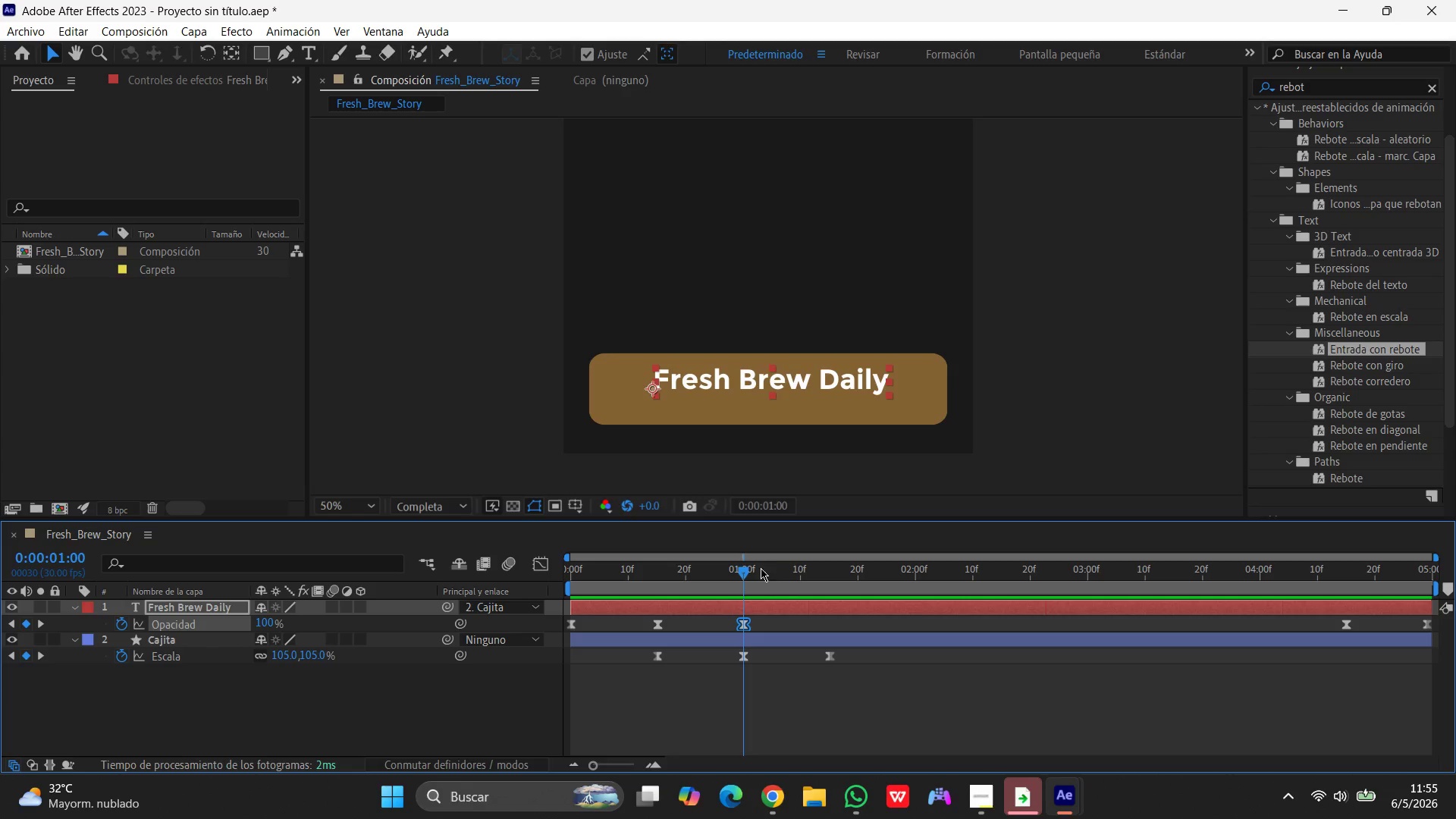 
left_click_drag(start_coordinate=[741, 569], to_coordinate=[829, 570])
 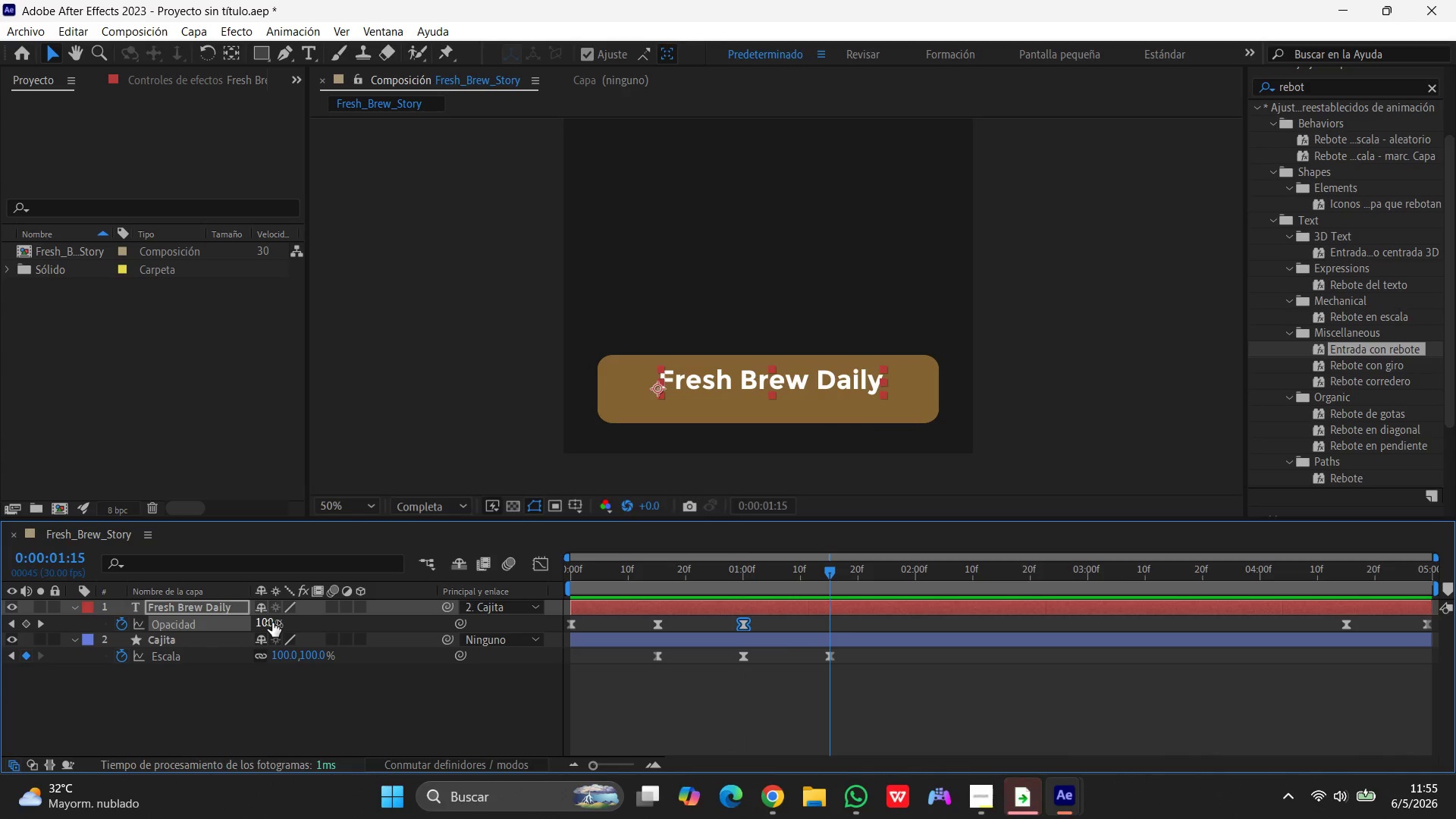 
wait(9.59)
 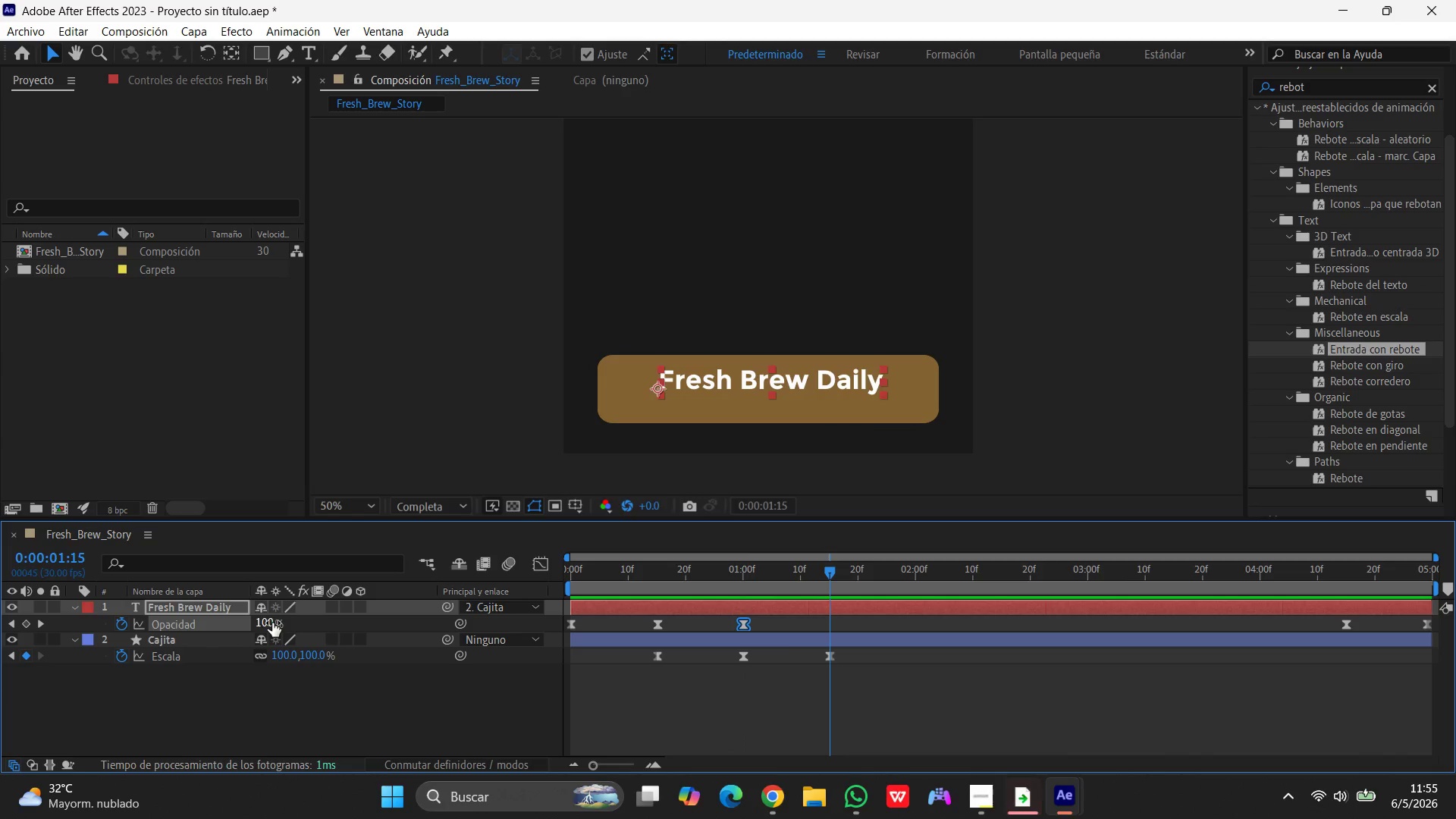 
key(Control+Z)
 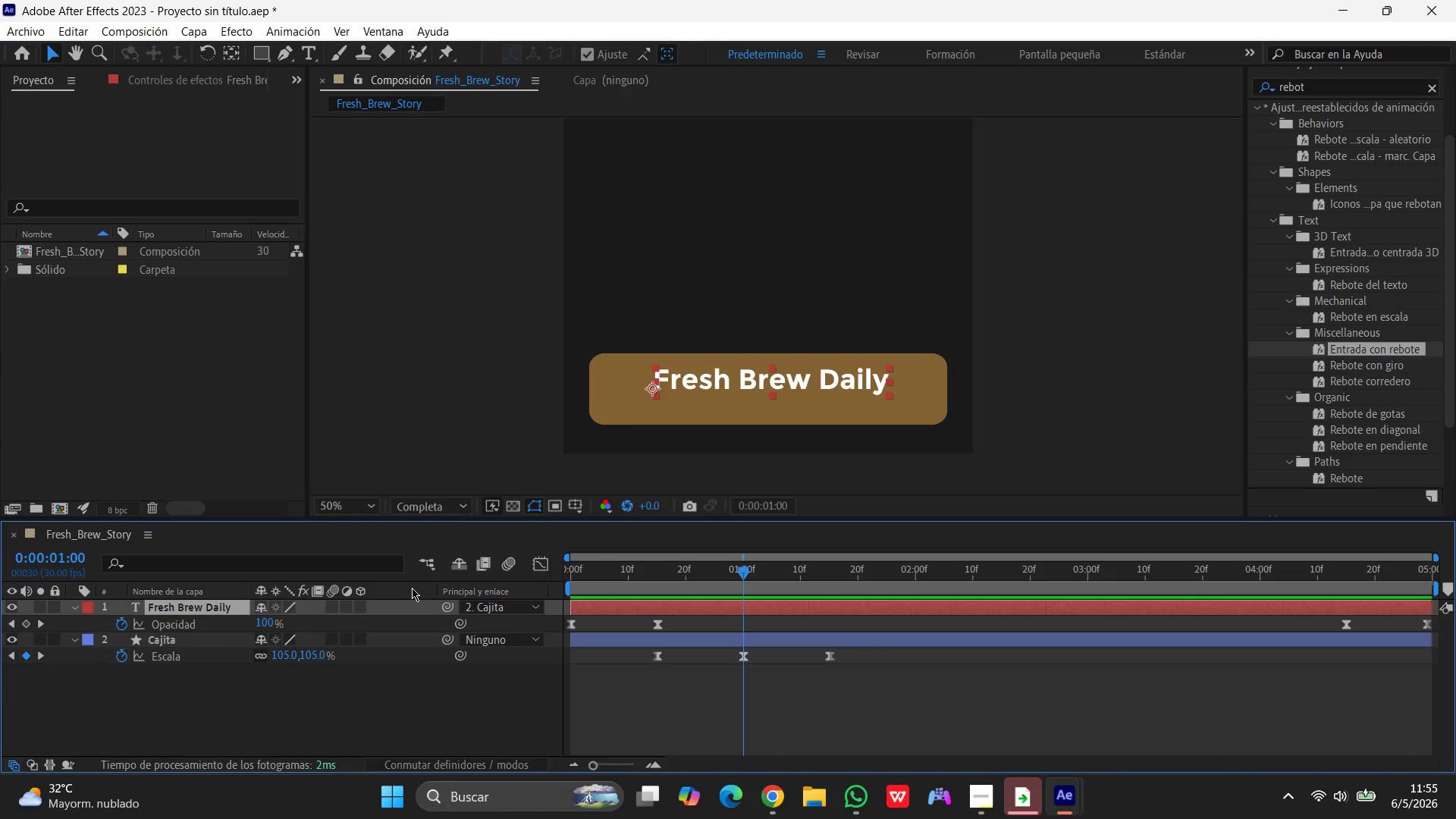 
wait(11.27)
 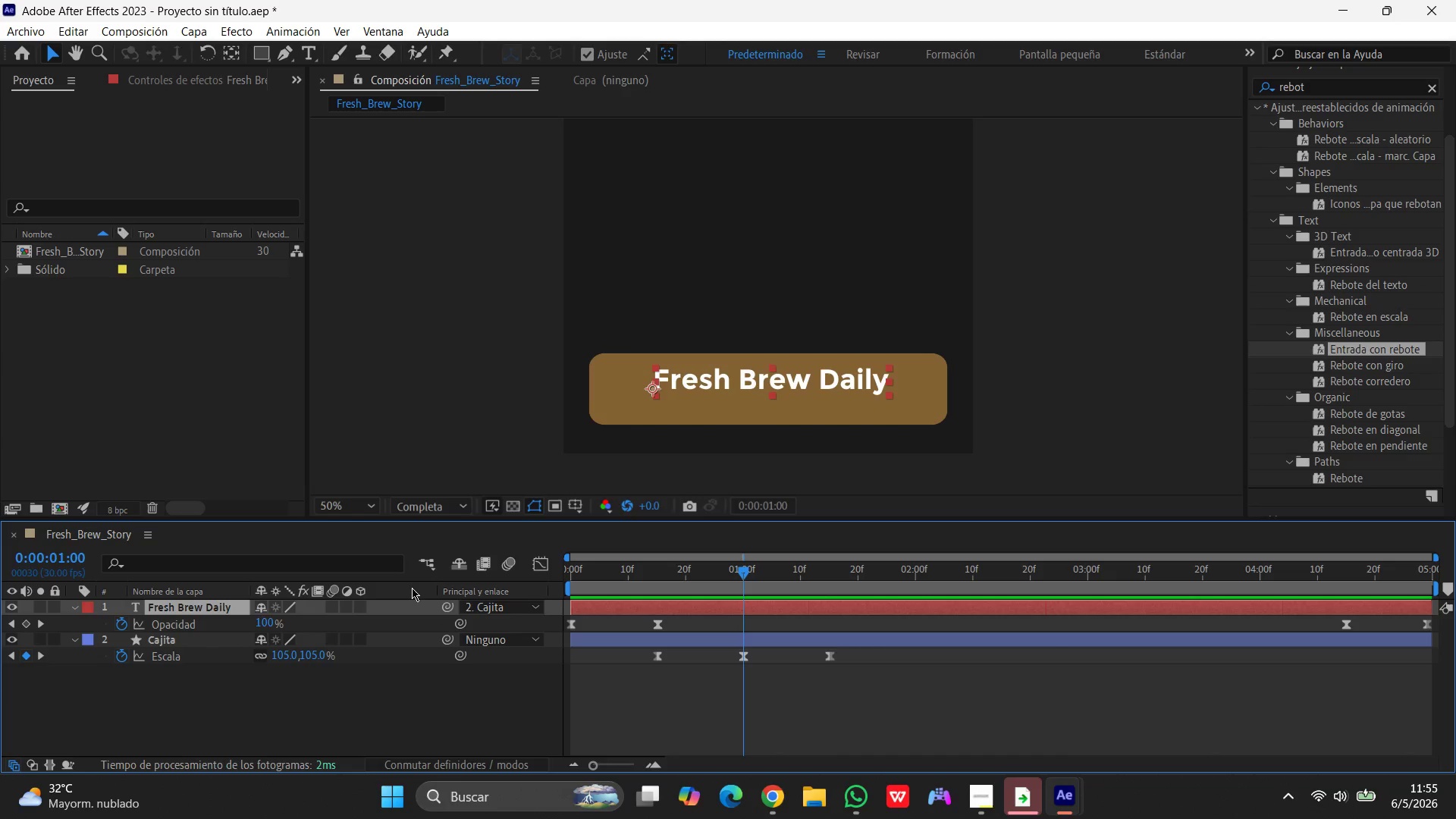 
left_click_drag(start_coordinate=[748, 571], to_coordinate=[287, 591])
 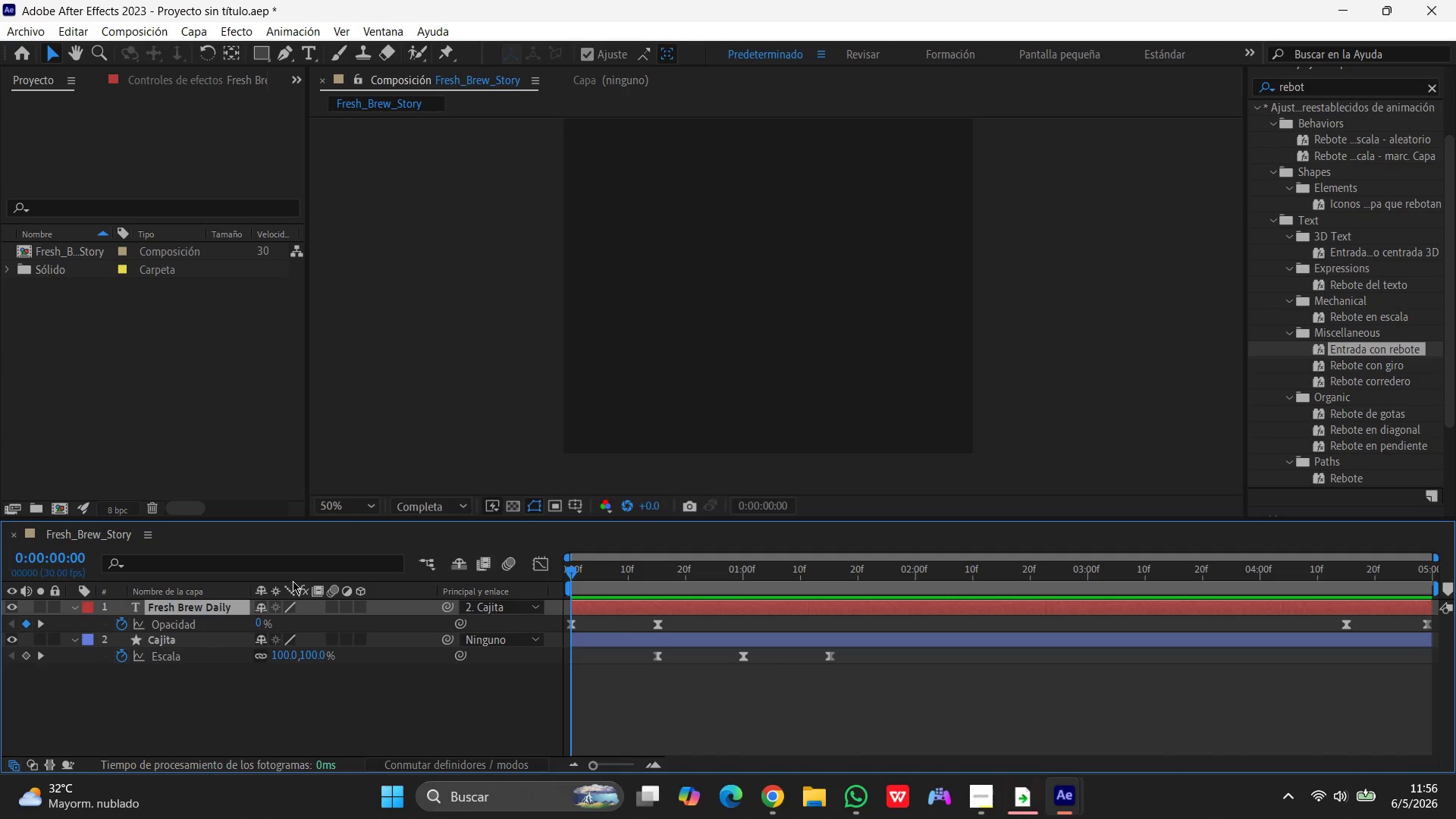 
key(Space)
 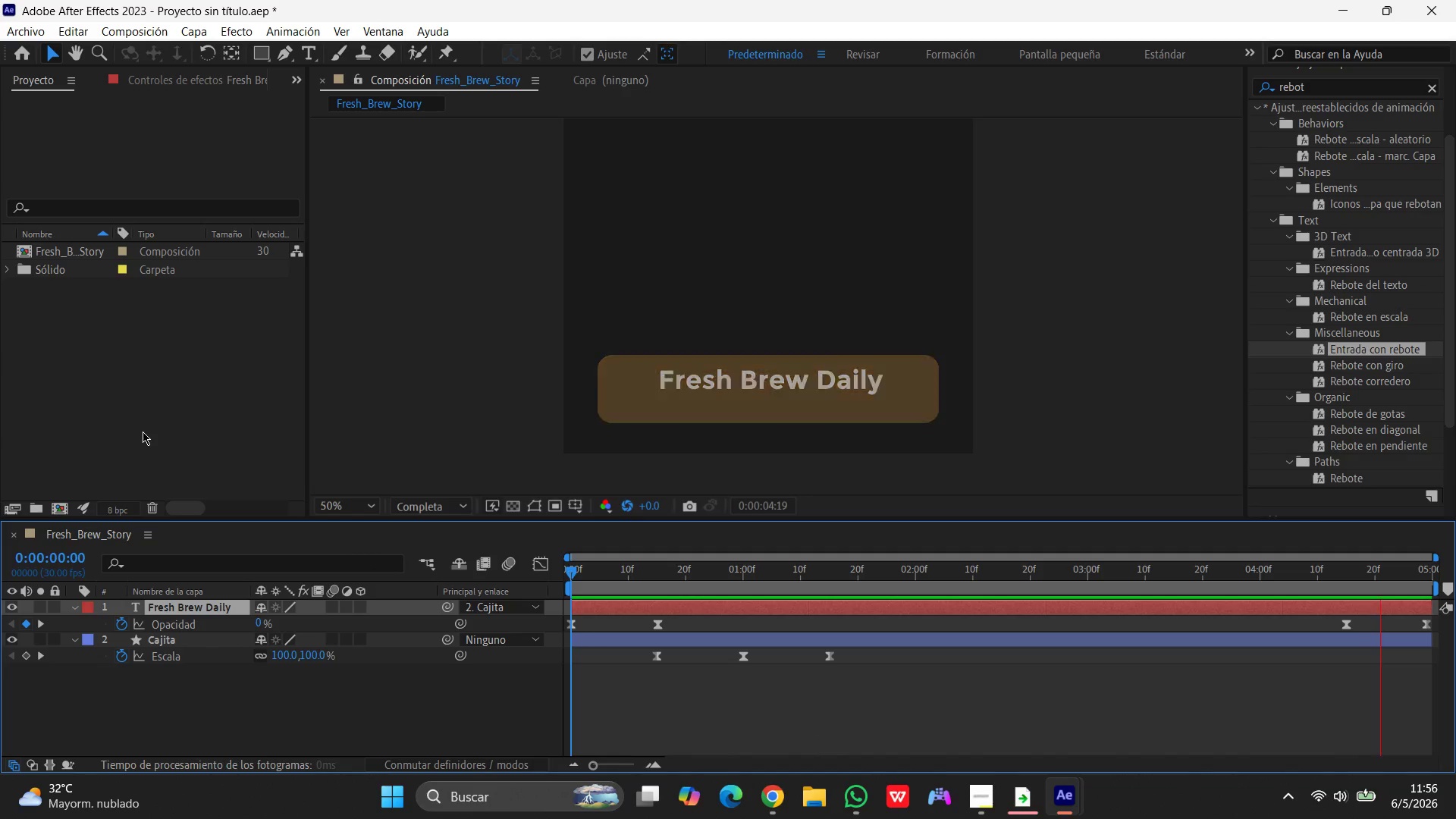 
wait(6.66)
 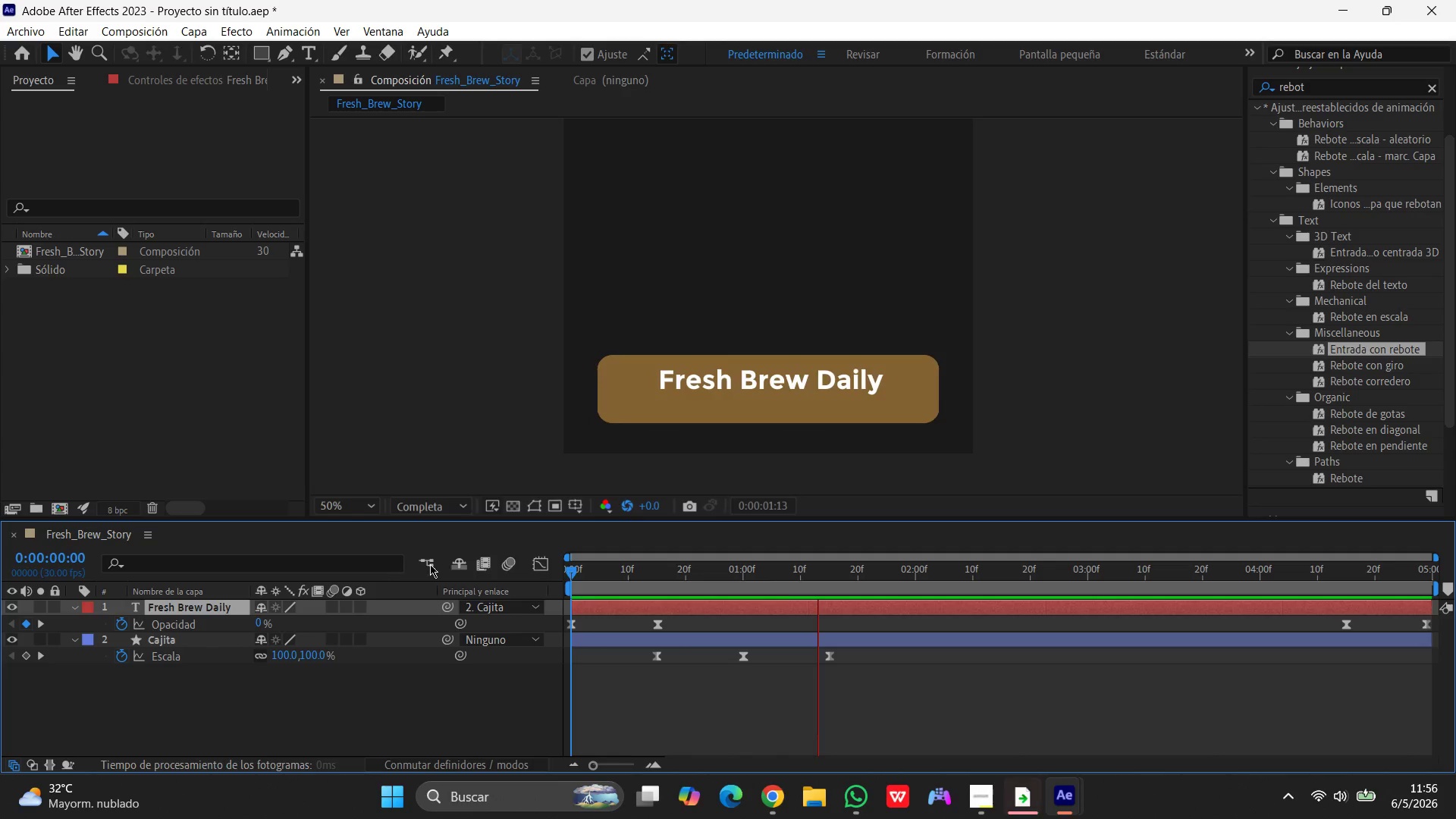 
key(Space)
 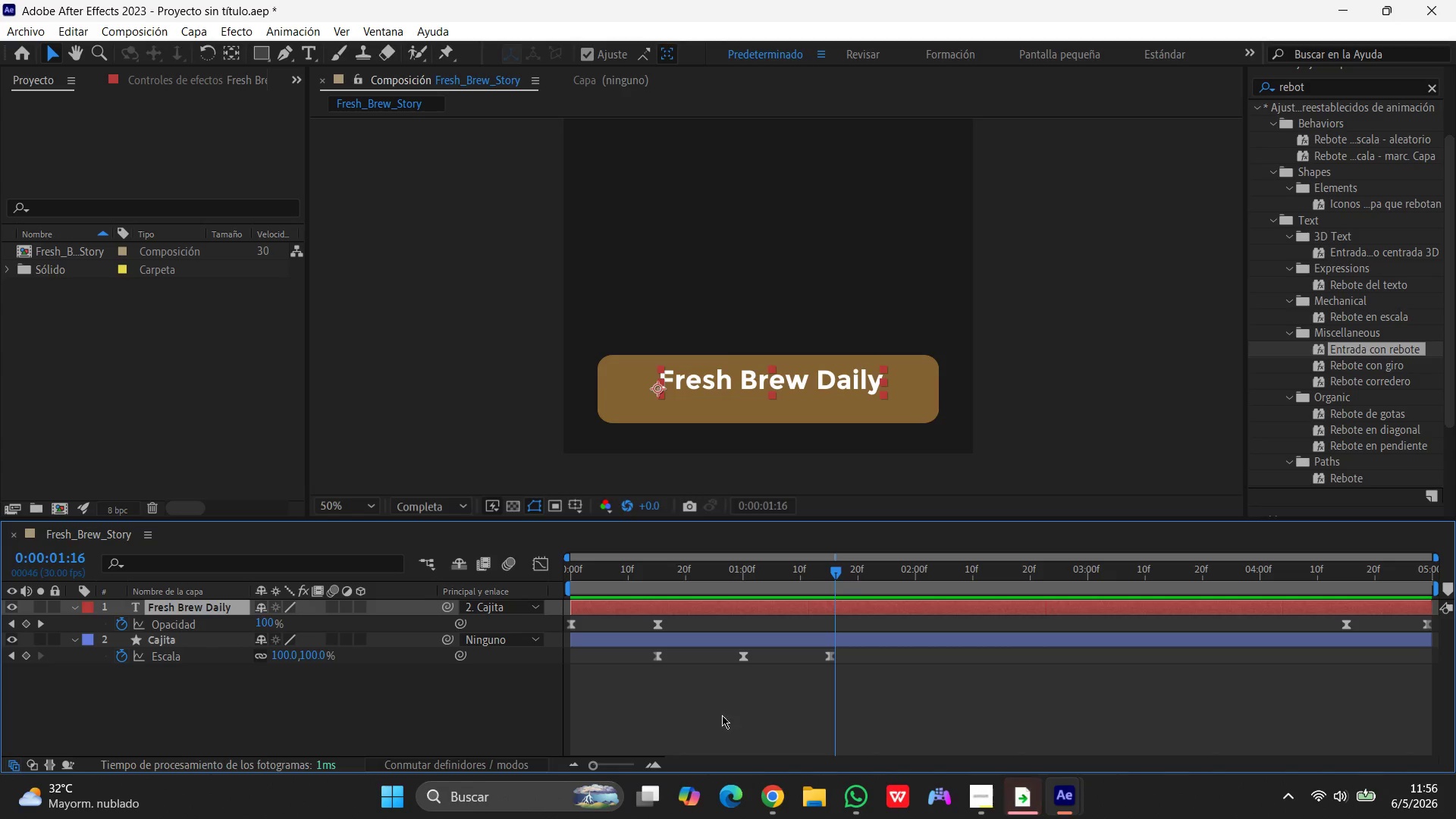 
wait(12.78)
 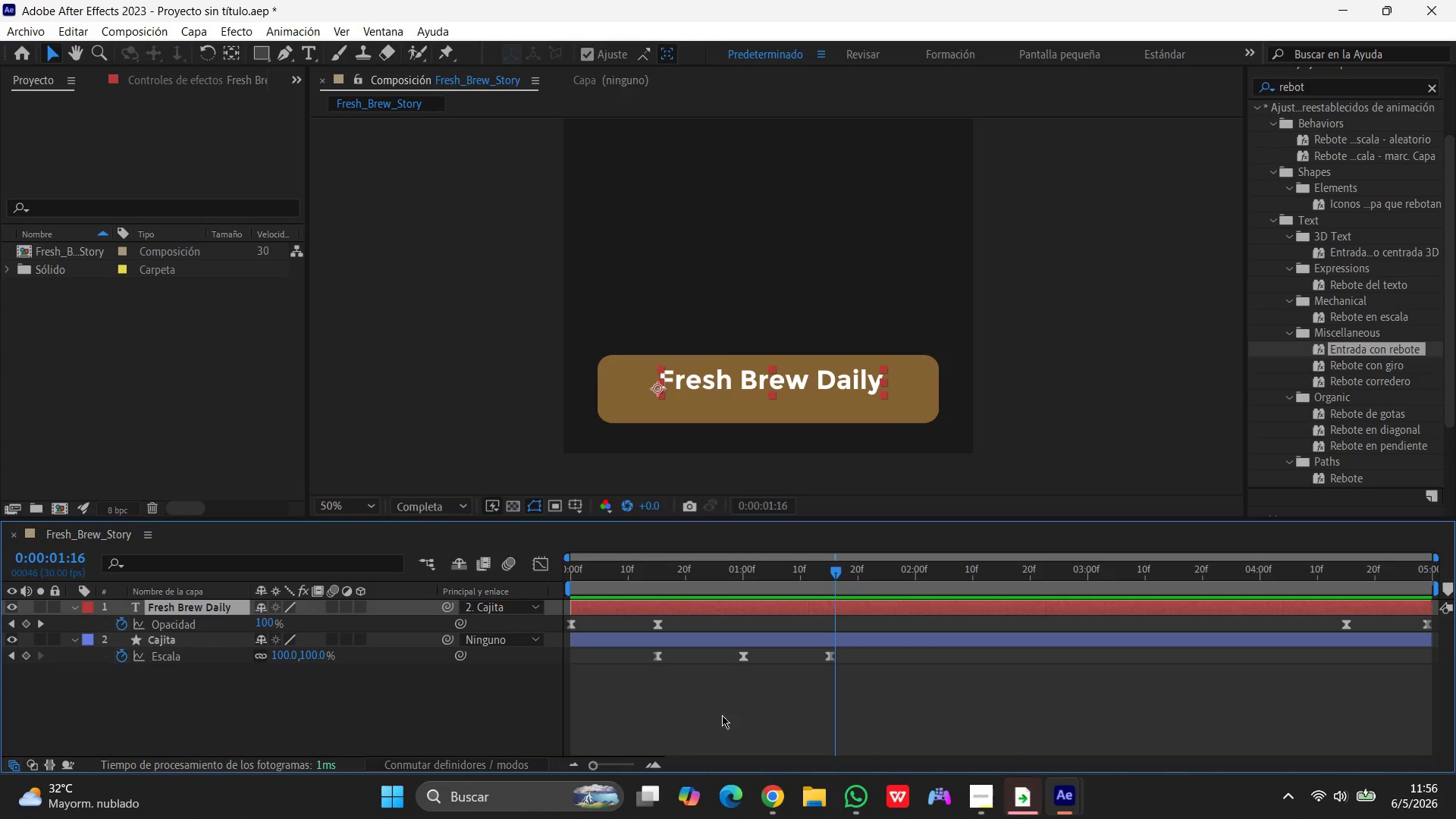 
left_click_drag(start_coordinate=[839, 573], to_coordinate=[1058, 601])
 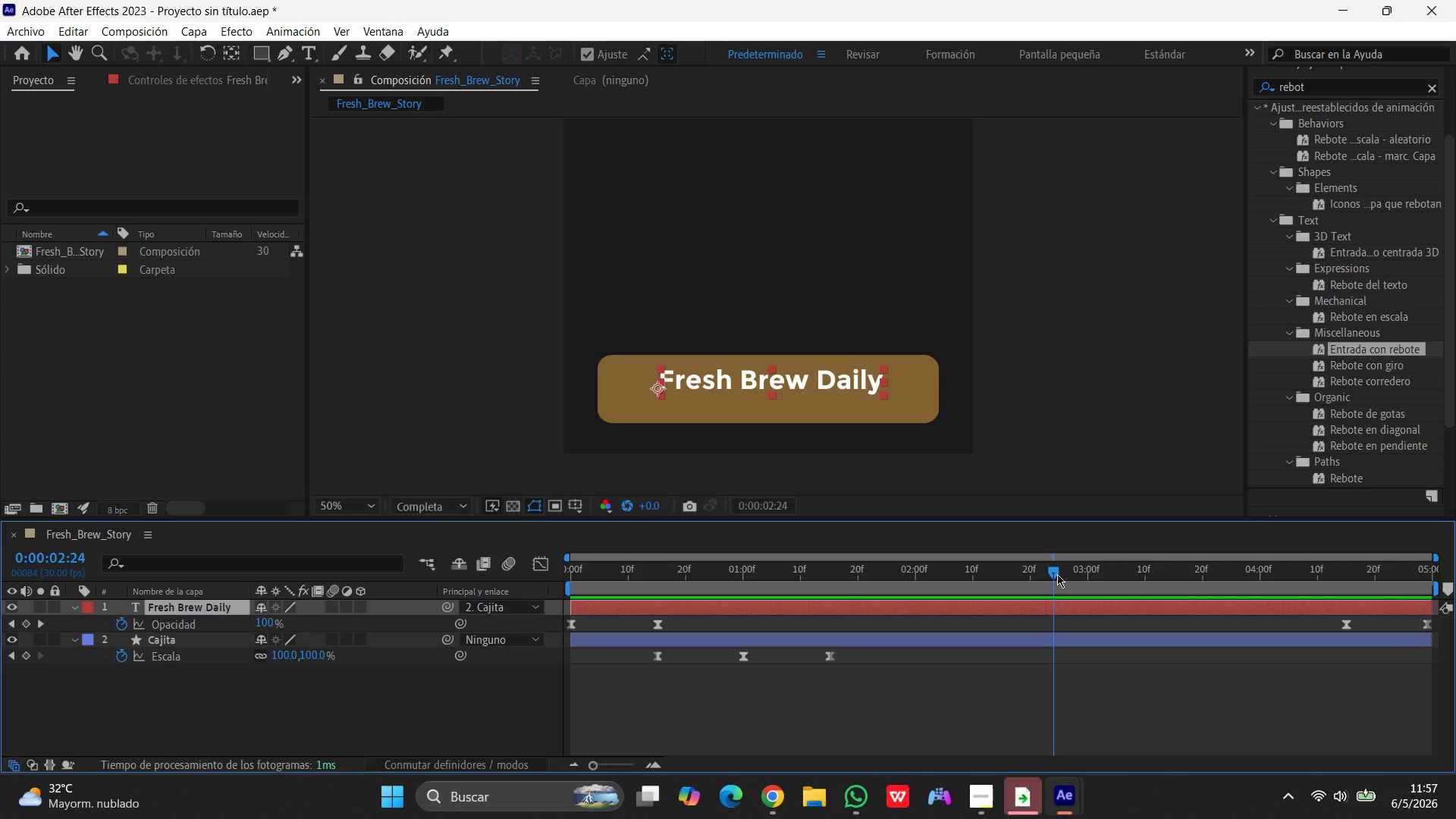 
left_click_drag(start_coordinate=[1056, 574], to_coordinate=[1348, 591])
 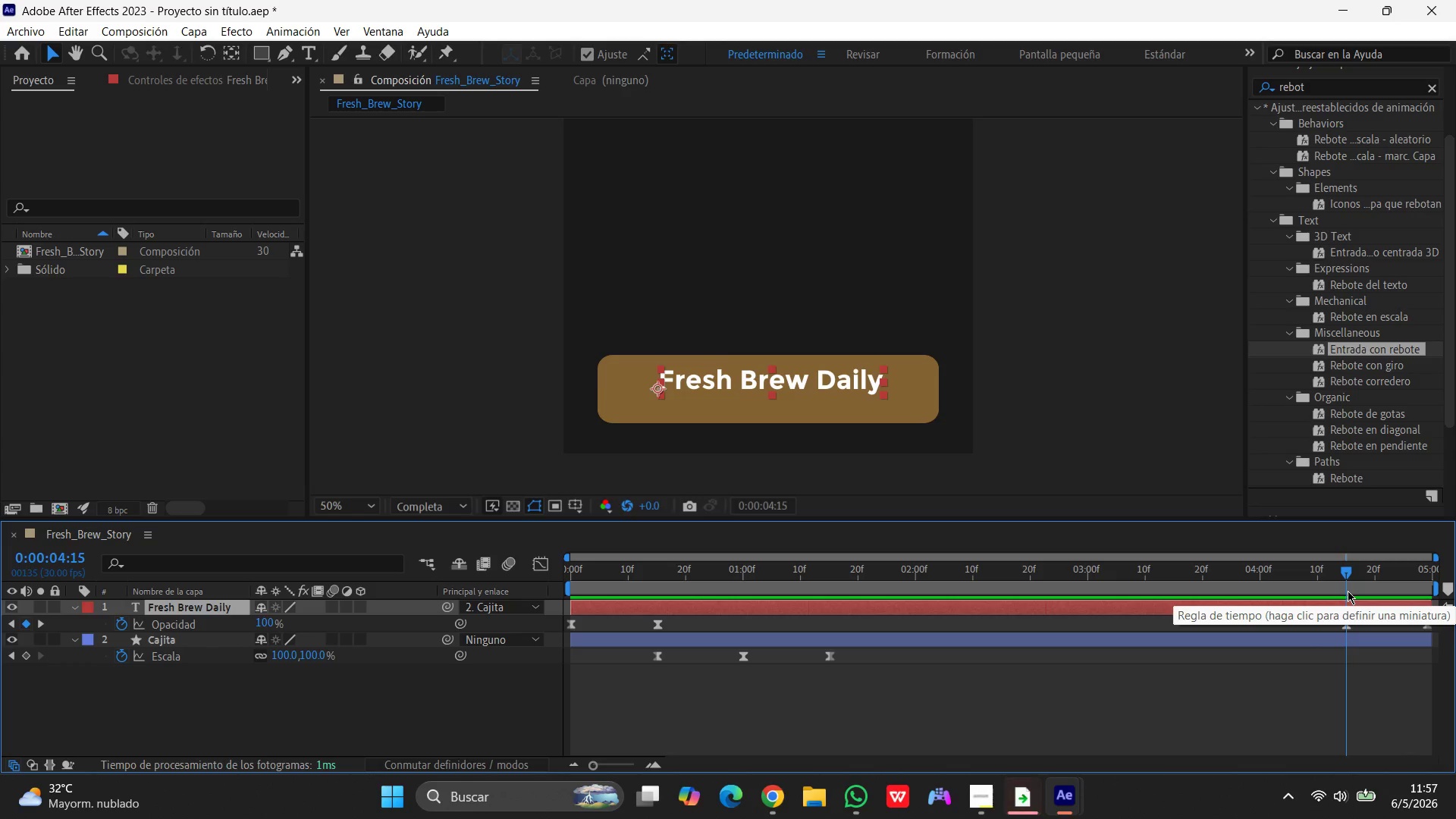 
key(Space)
 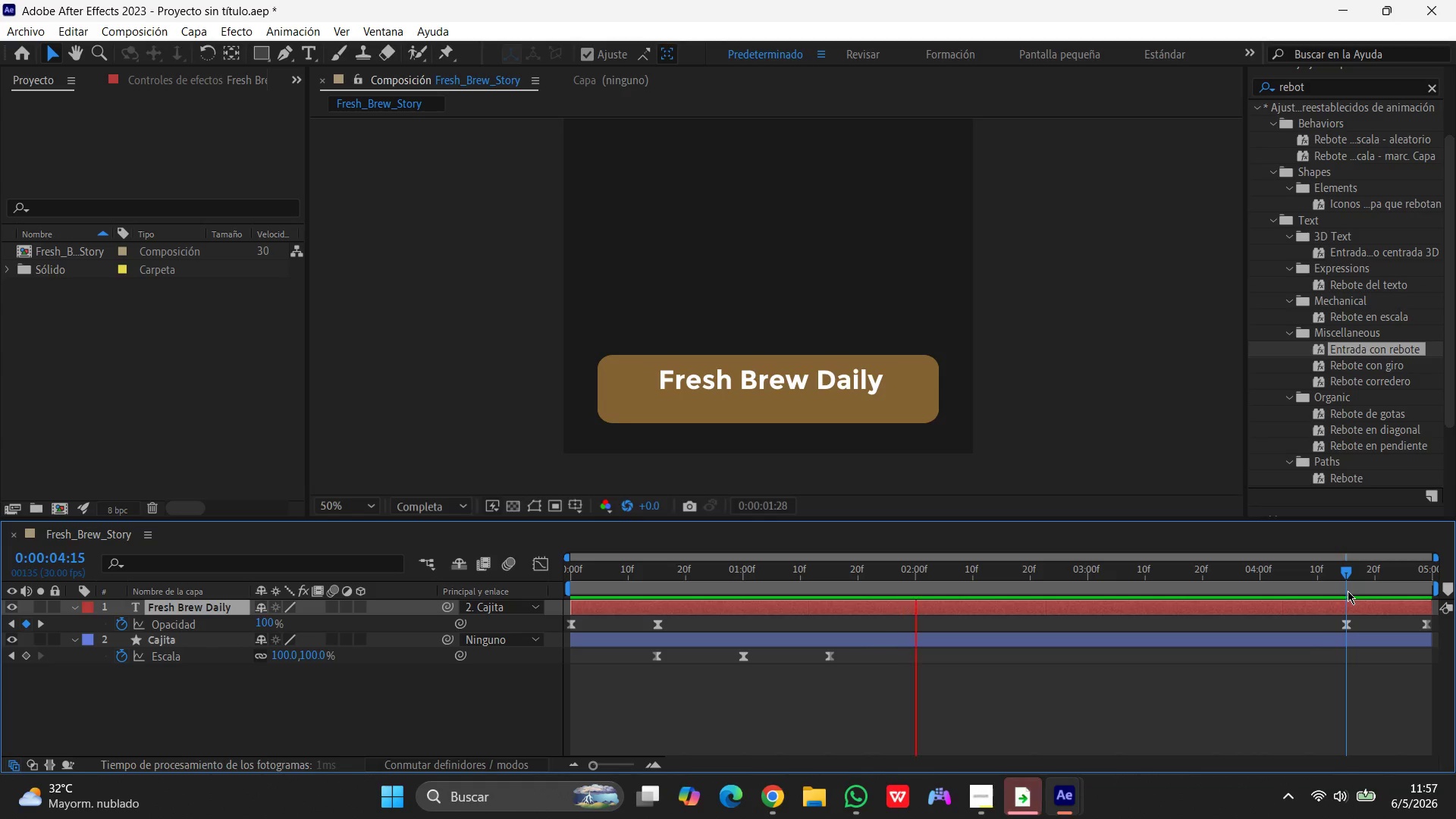 
left_click([1147, 332])
 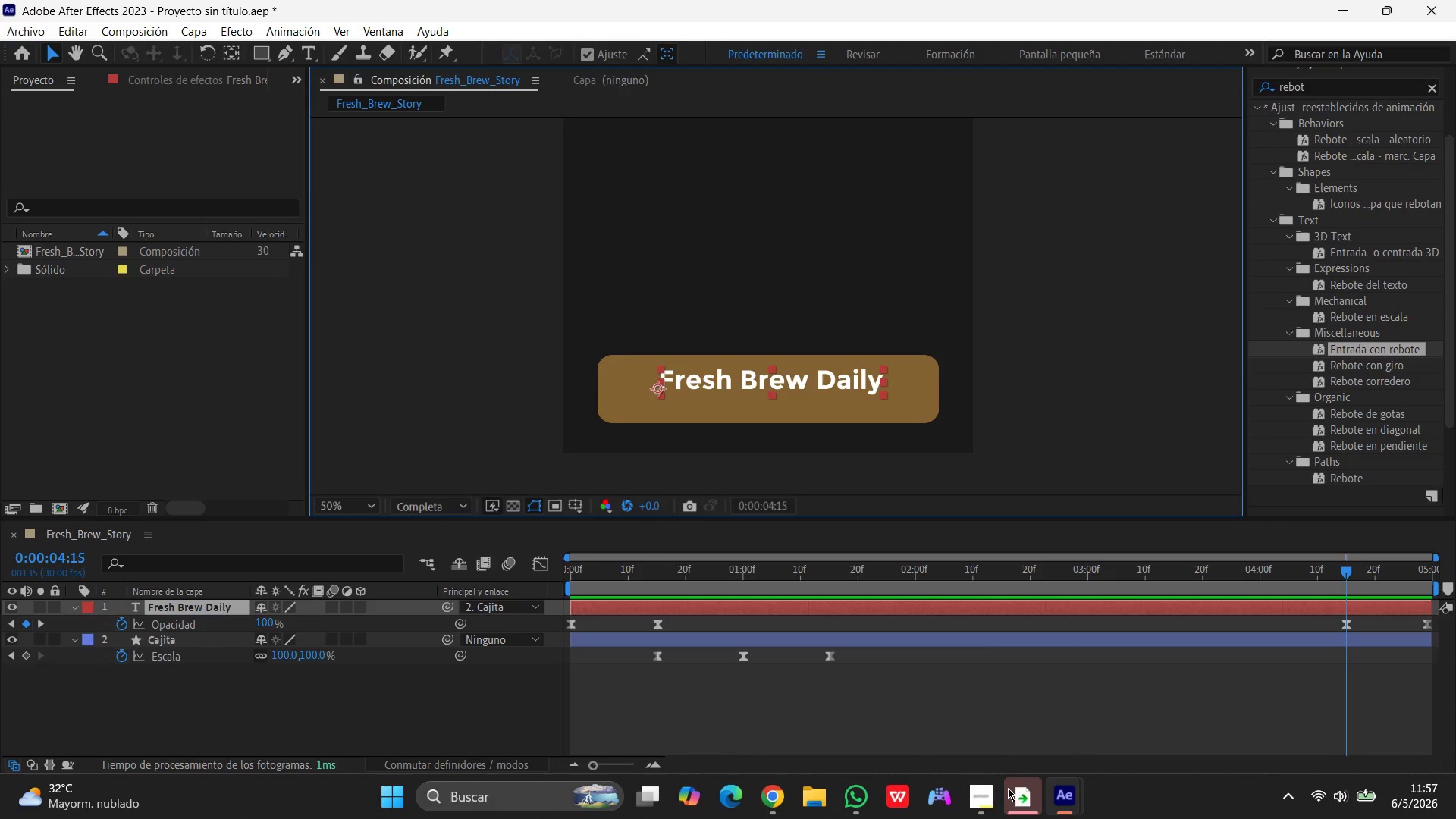 
left_click([993, 798])